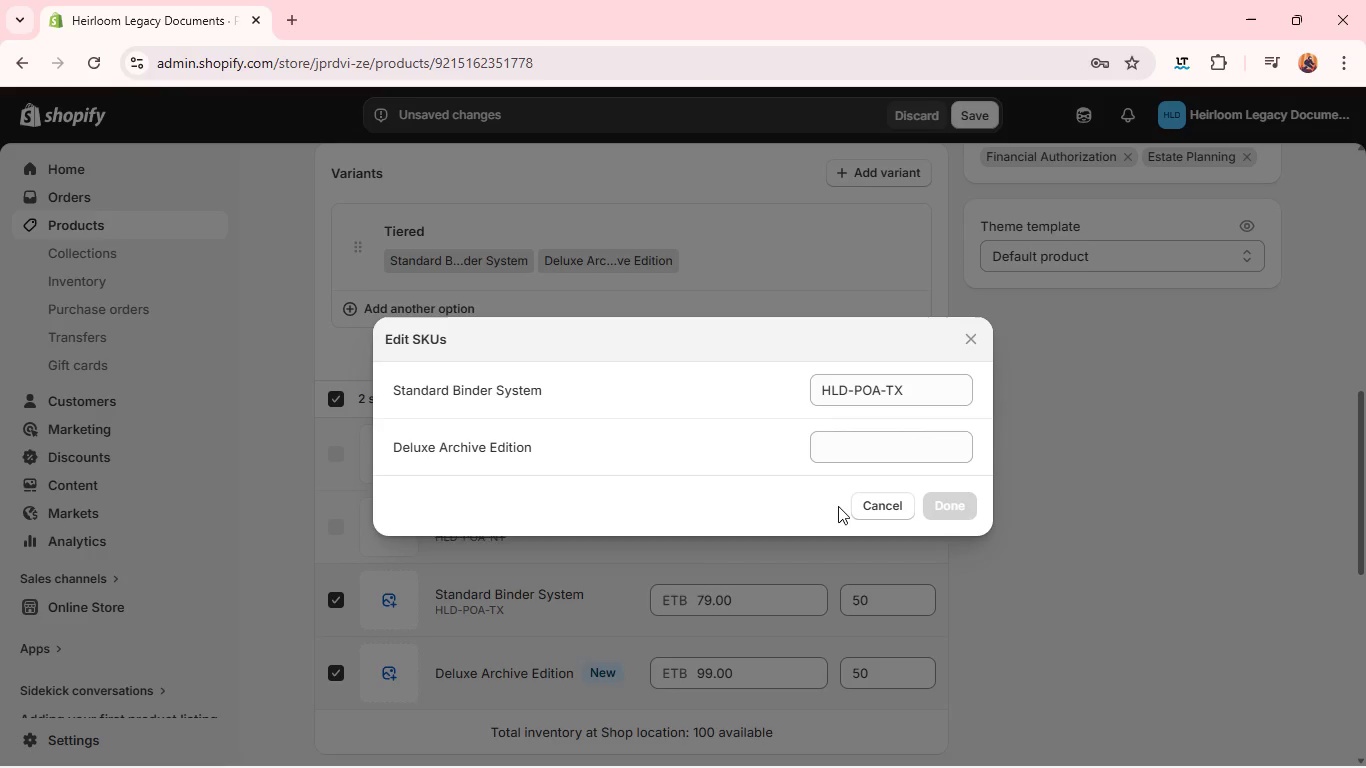 
left_click([880, 391])
 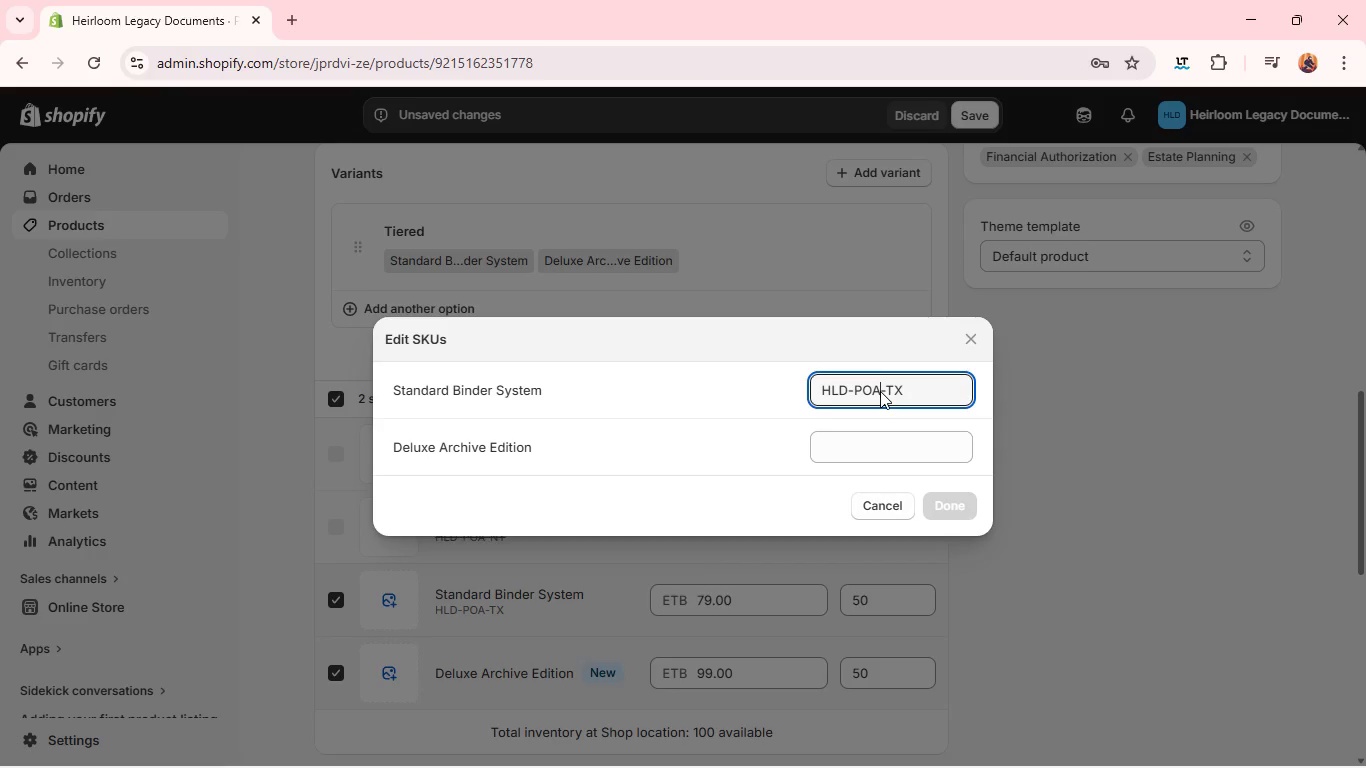 
key(Backspace)
key(Backspace)
key(Backspace)
type(b)
key(Backspace)
type(BINDER)
 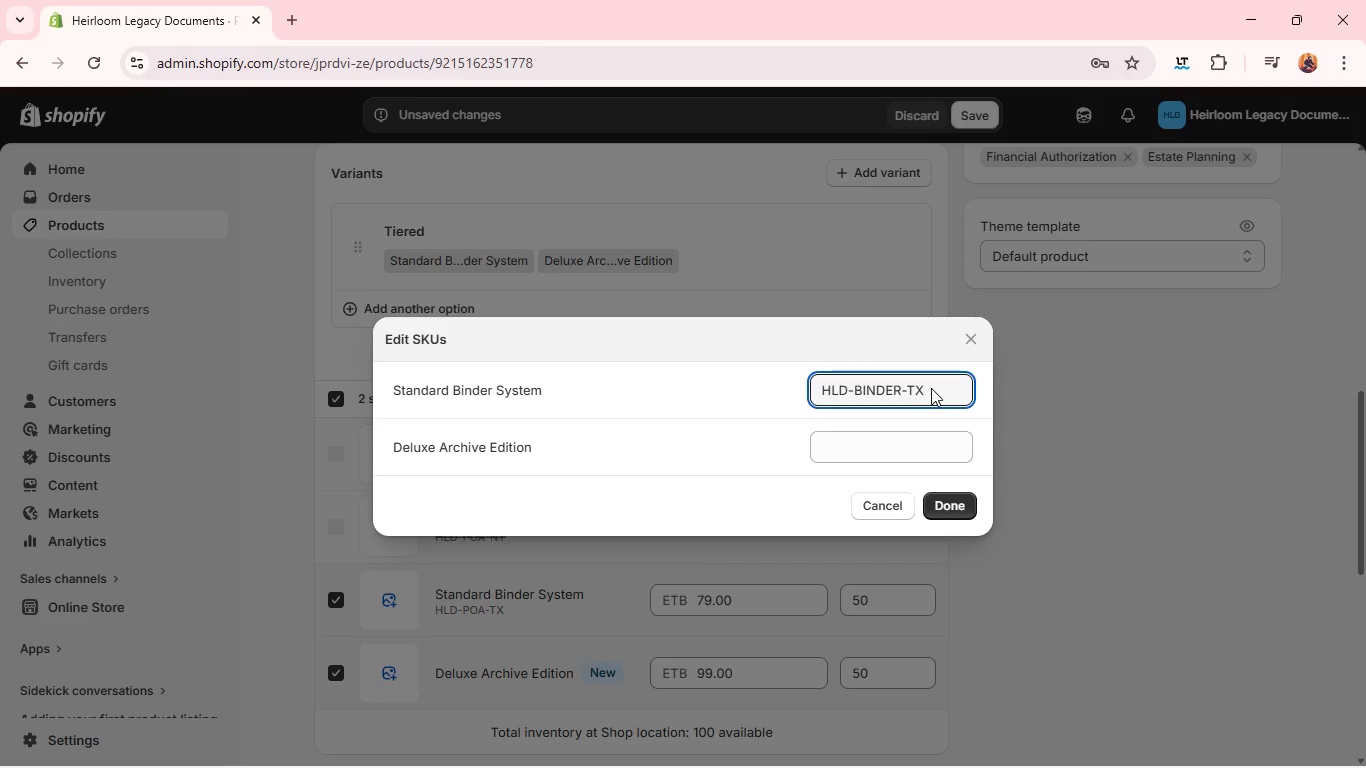 
left_click([938, 389])
 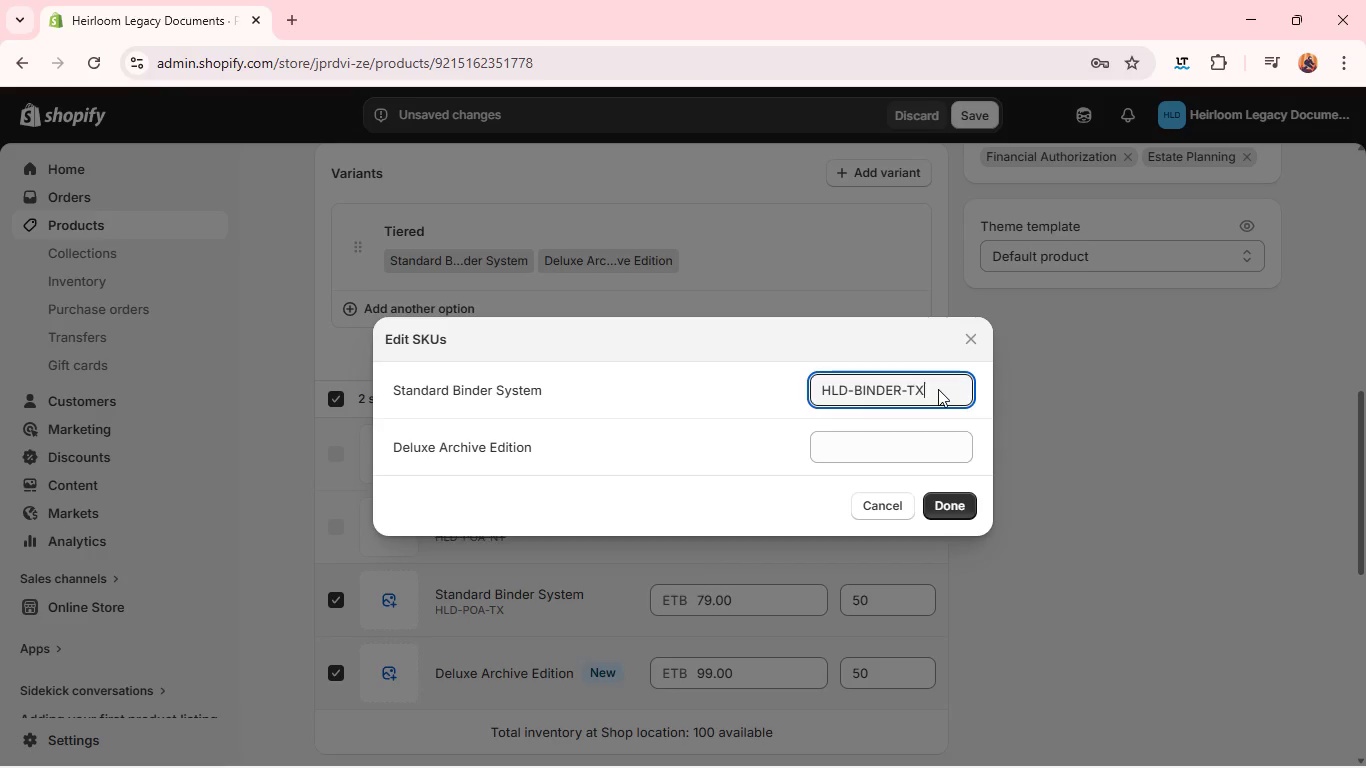 
key(Backspace)
key(Backspace)
type(001)
 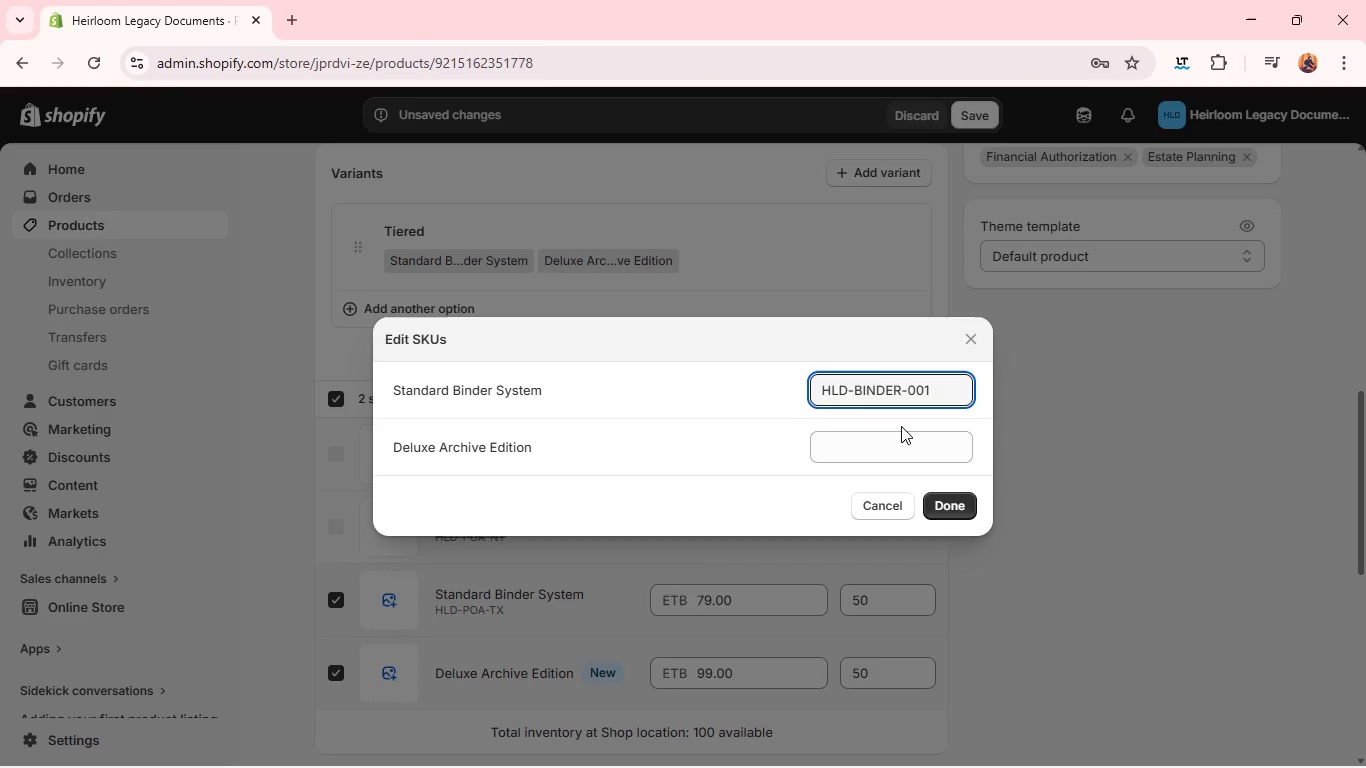 
left_click([899, 426])
 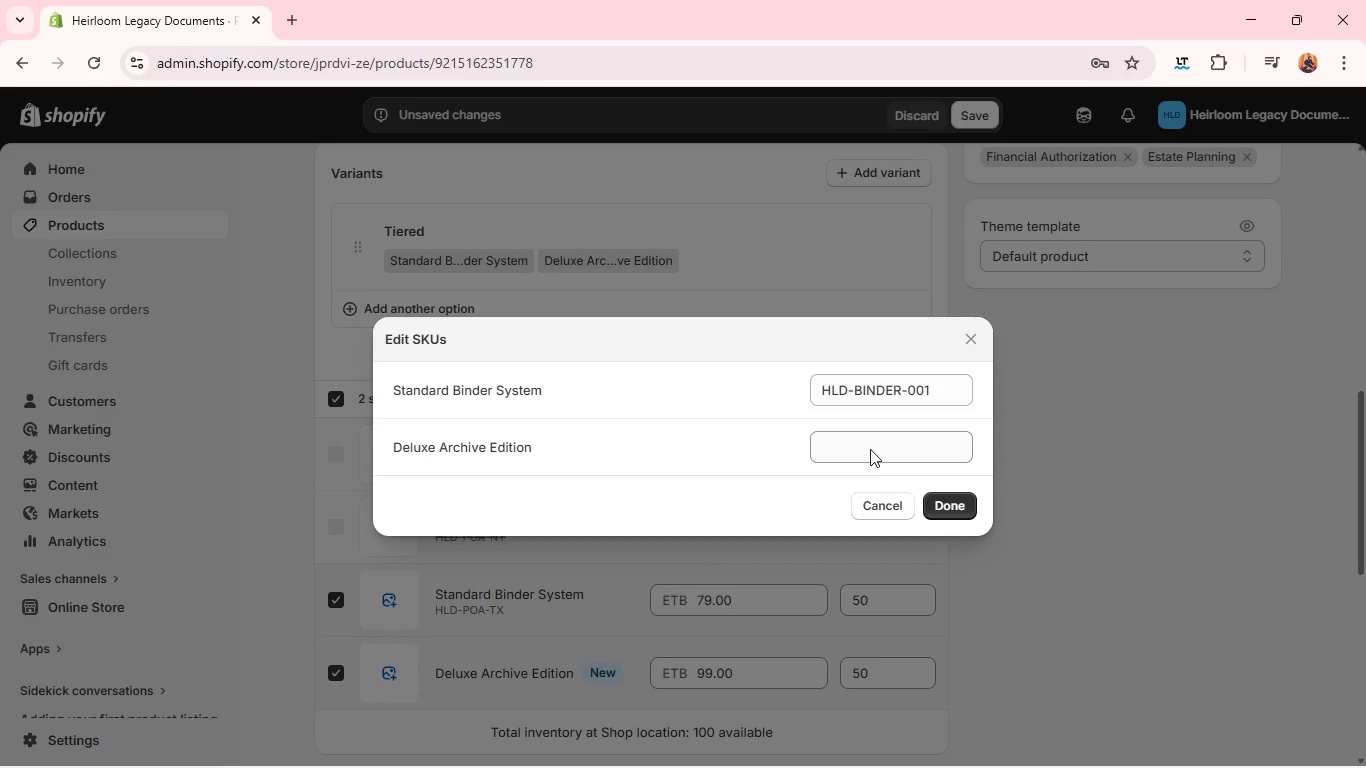 
left_click([870, 449])
 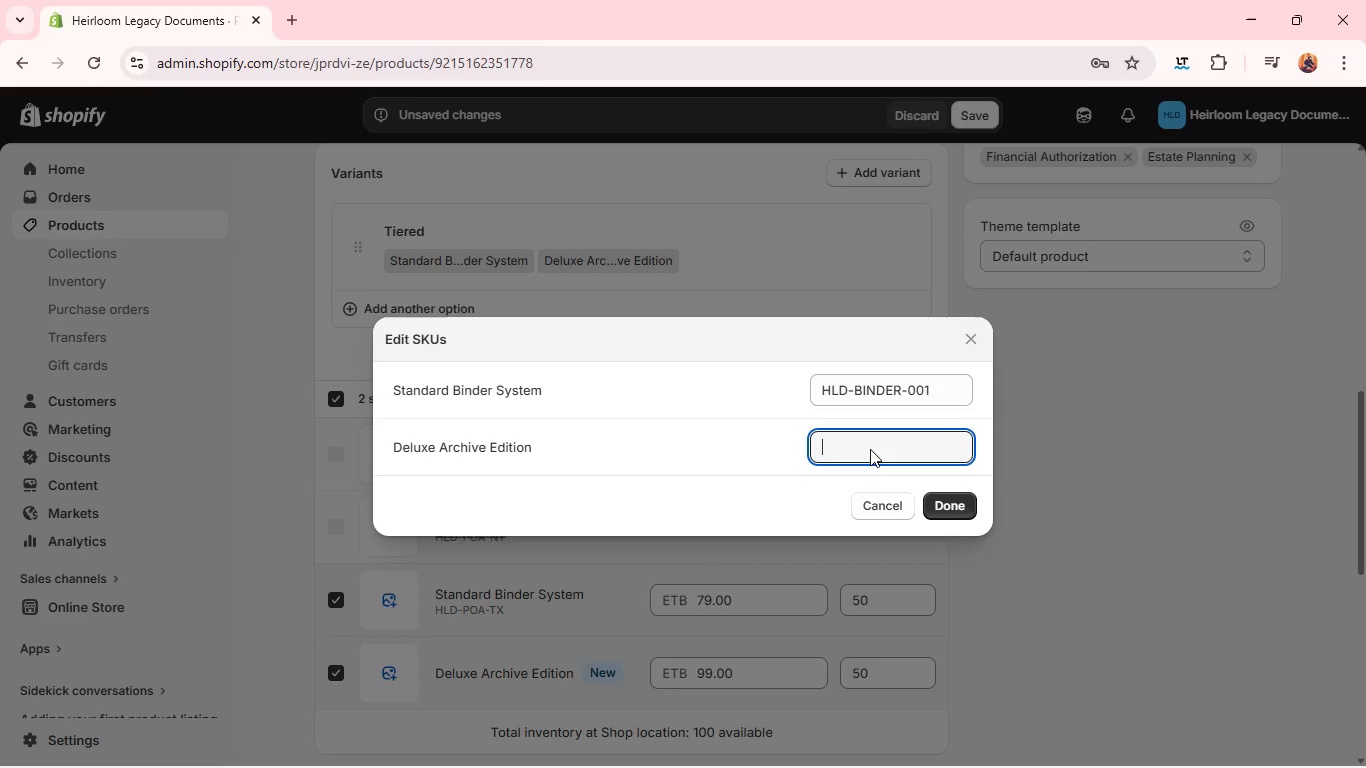 
type(HLD-BINF)
key(Backspace)
type(DER-002)
 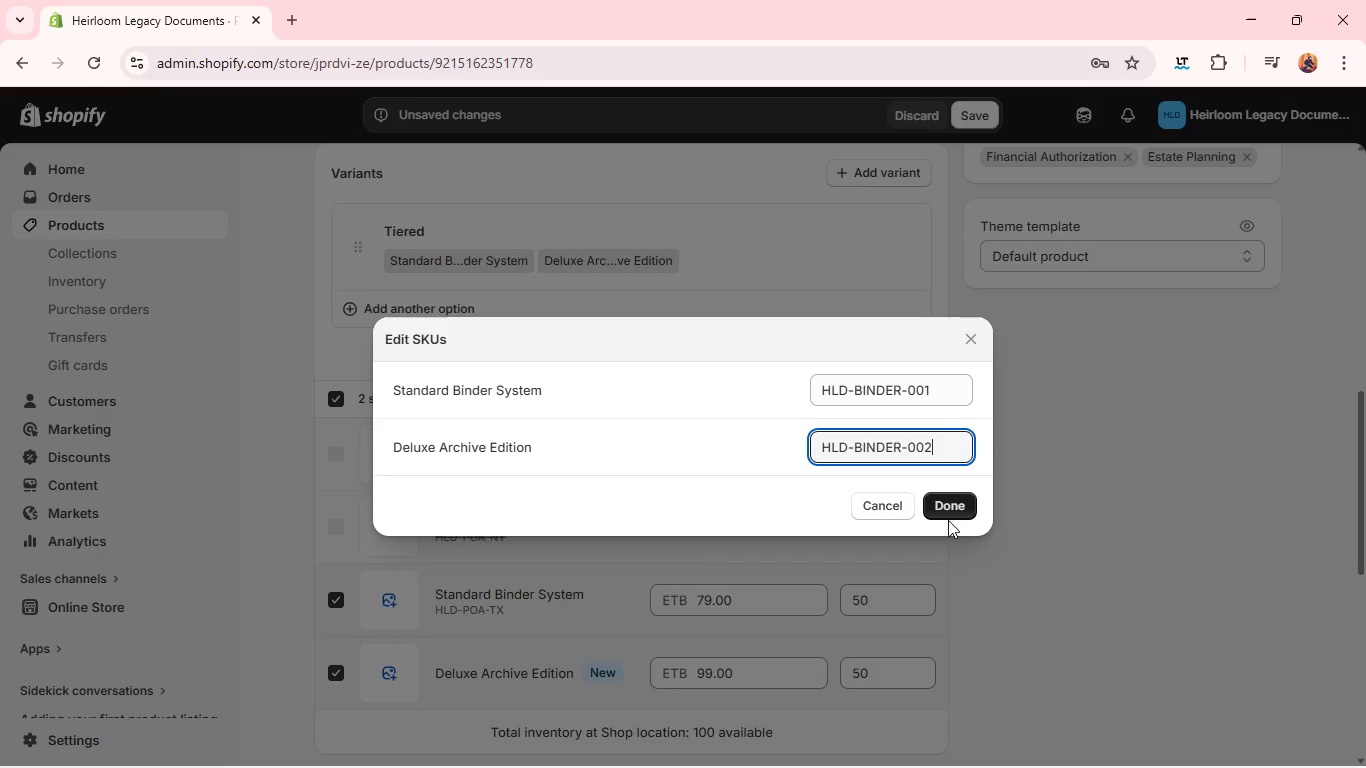 
left_click_drag(start_coordinate=[948, 520], to_coordinate=[951, 509])
 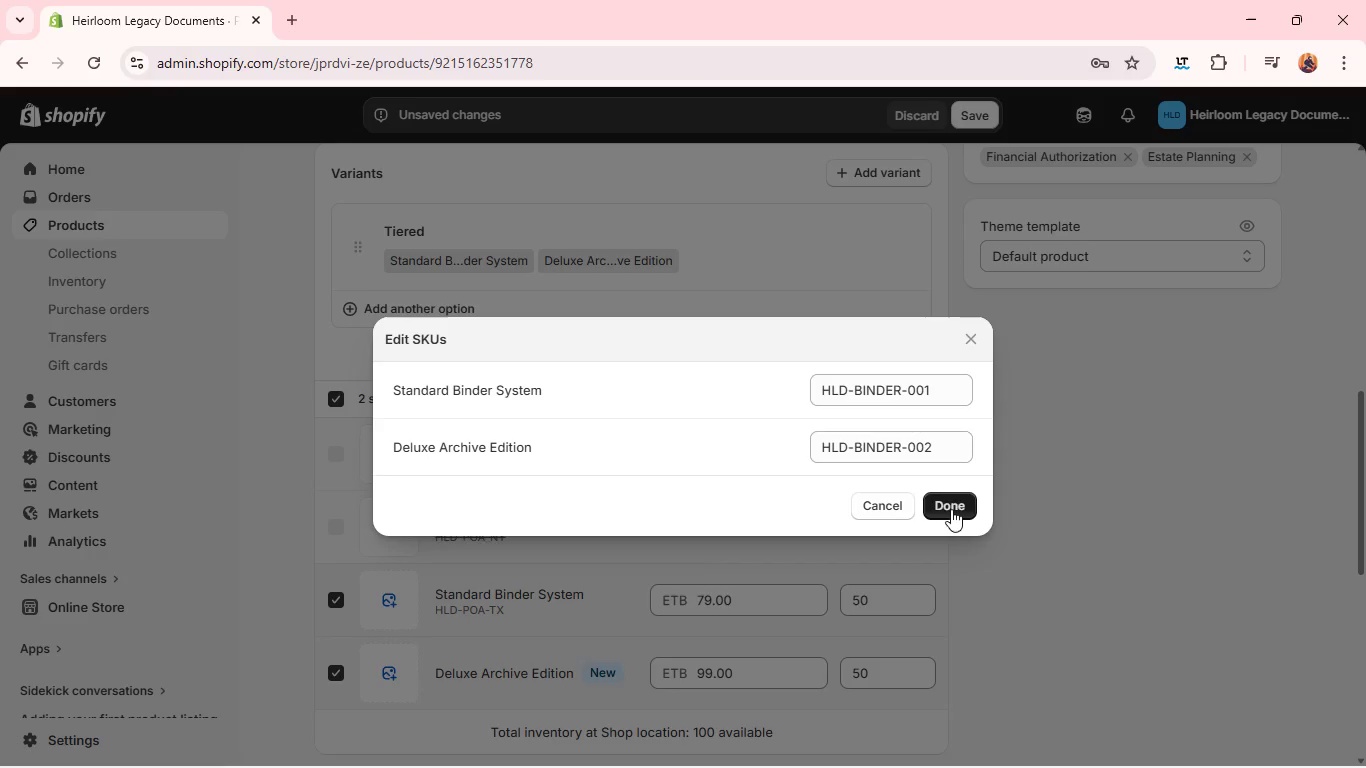 
left_click([951, 509])
 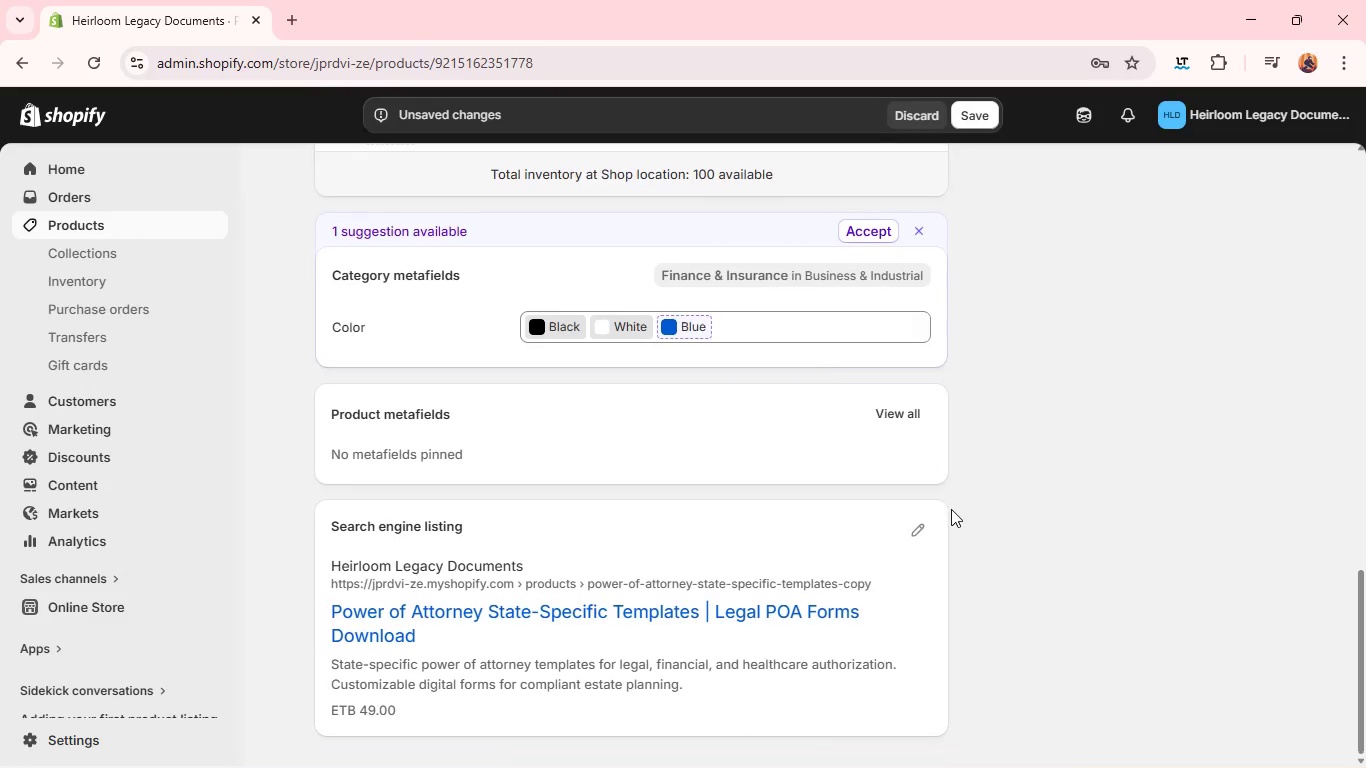 
left_click([921, 487])
 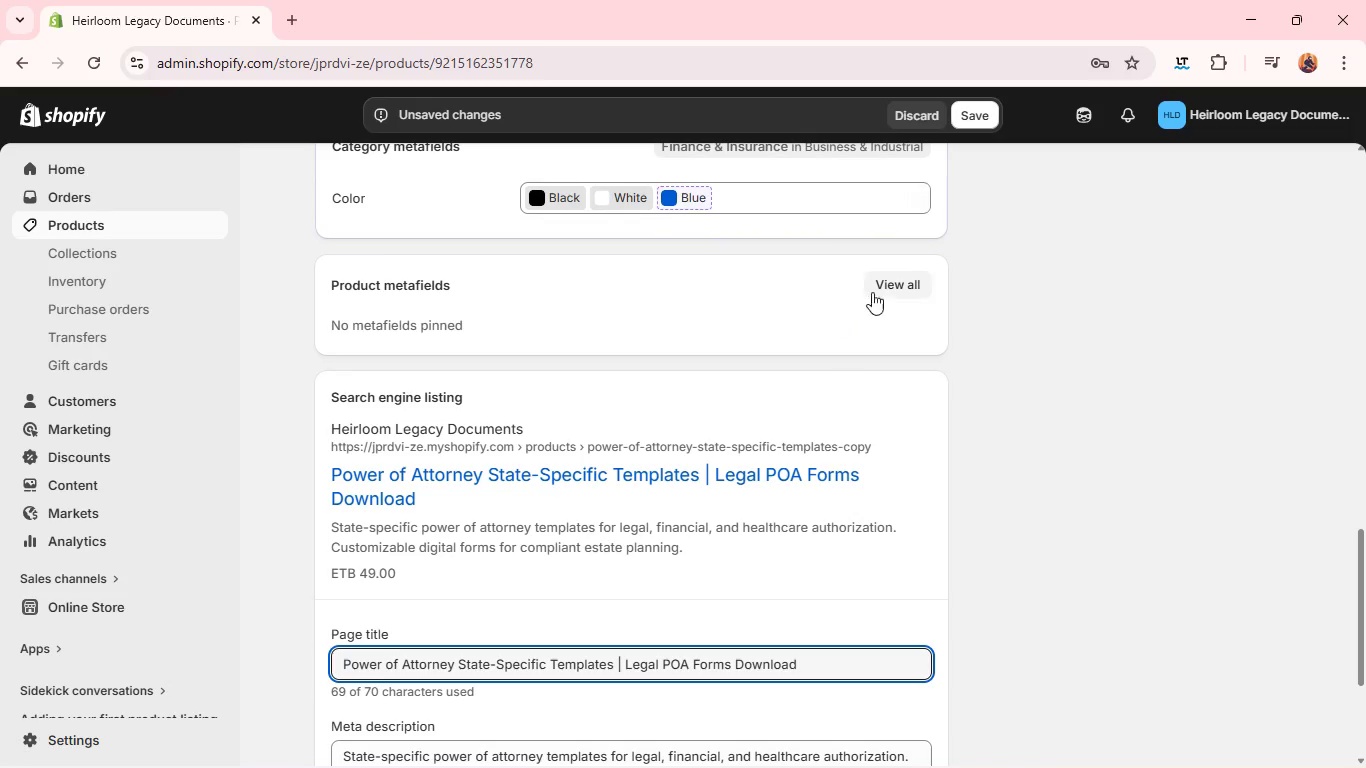 
left_click([887, 292])
 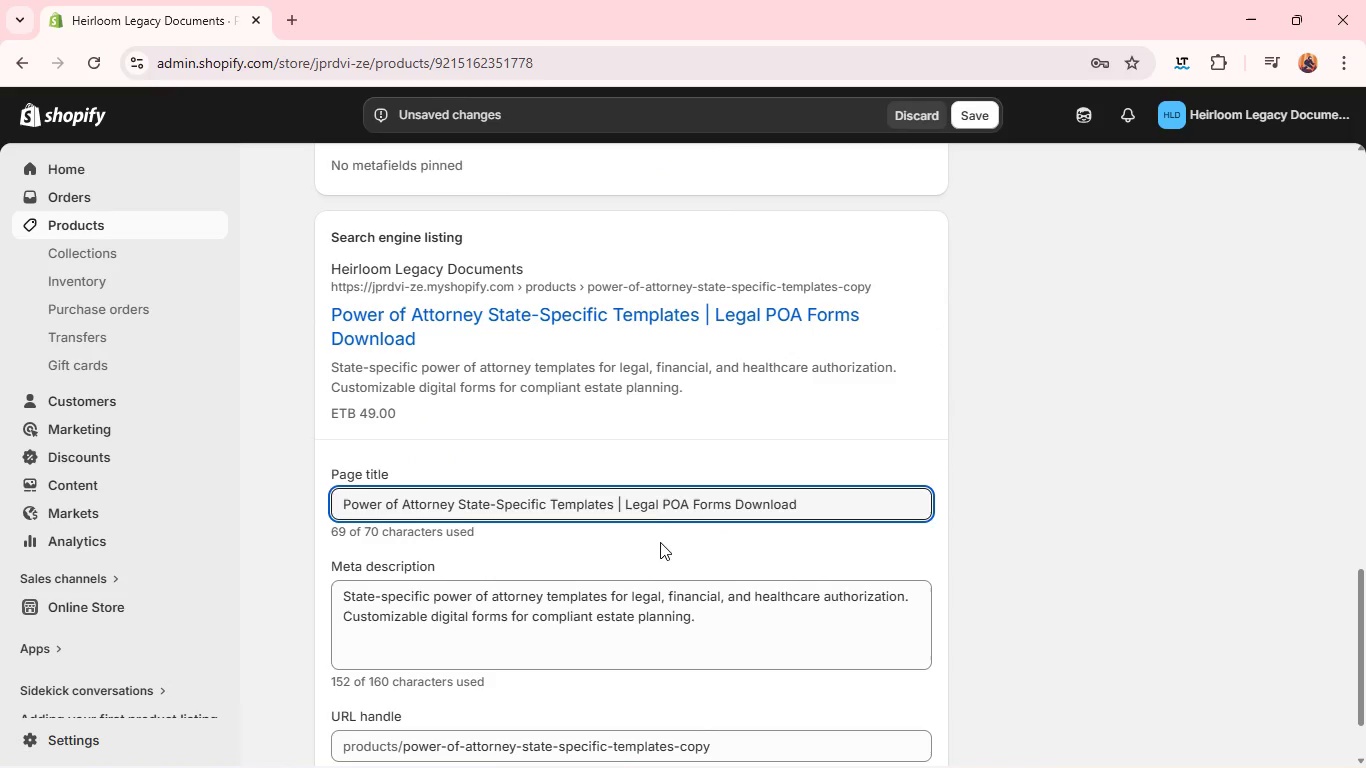 
double_click([654, 502])
 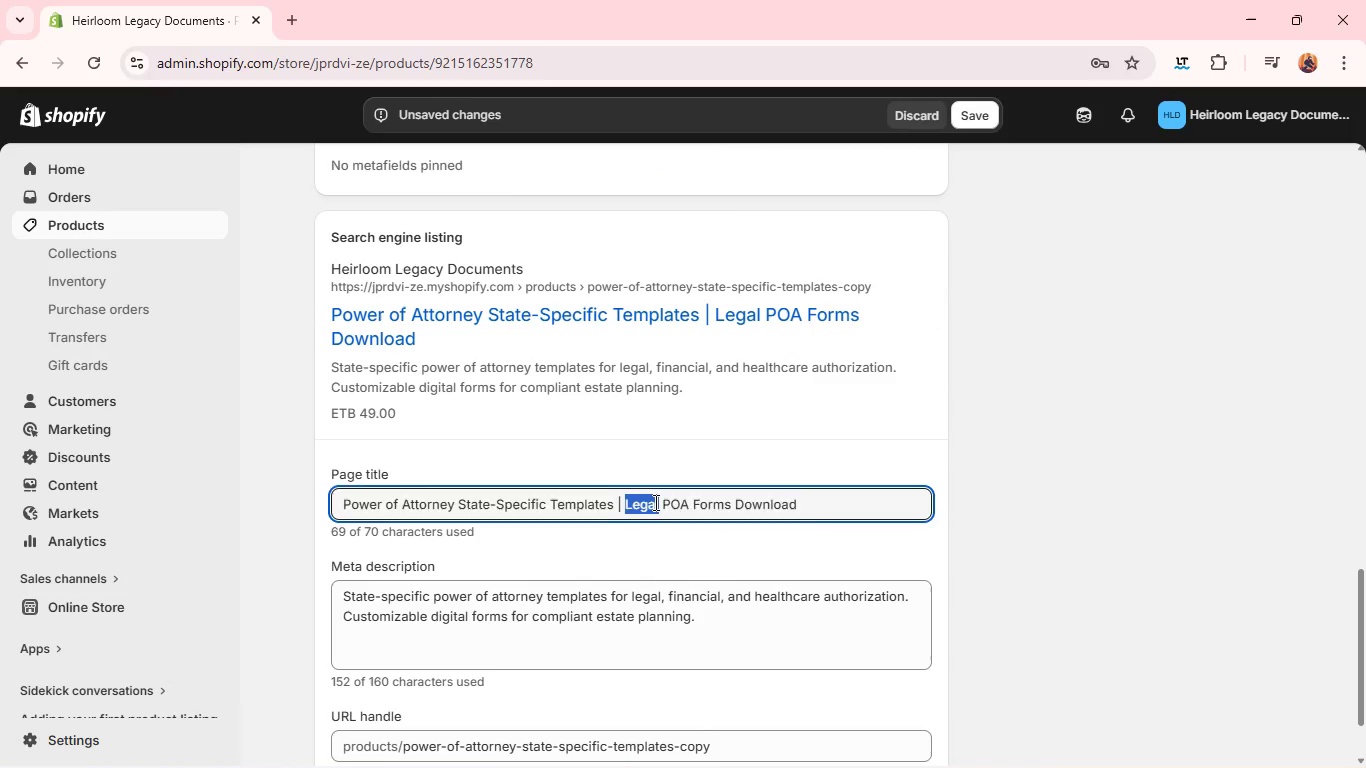 
triple_click([654, 502])
 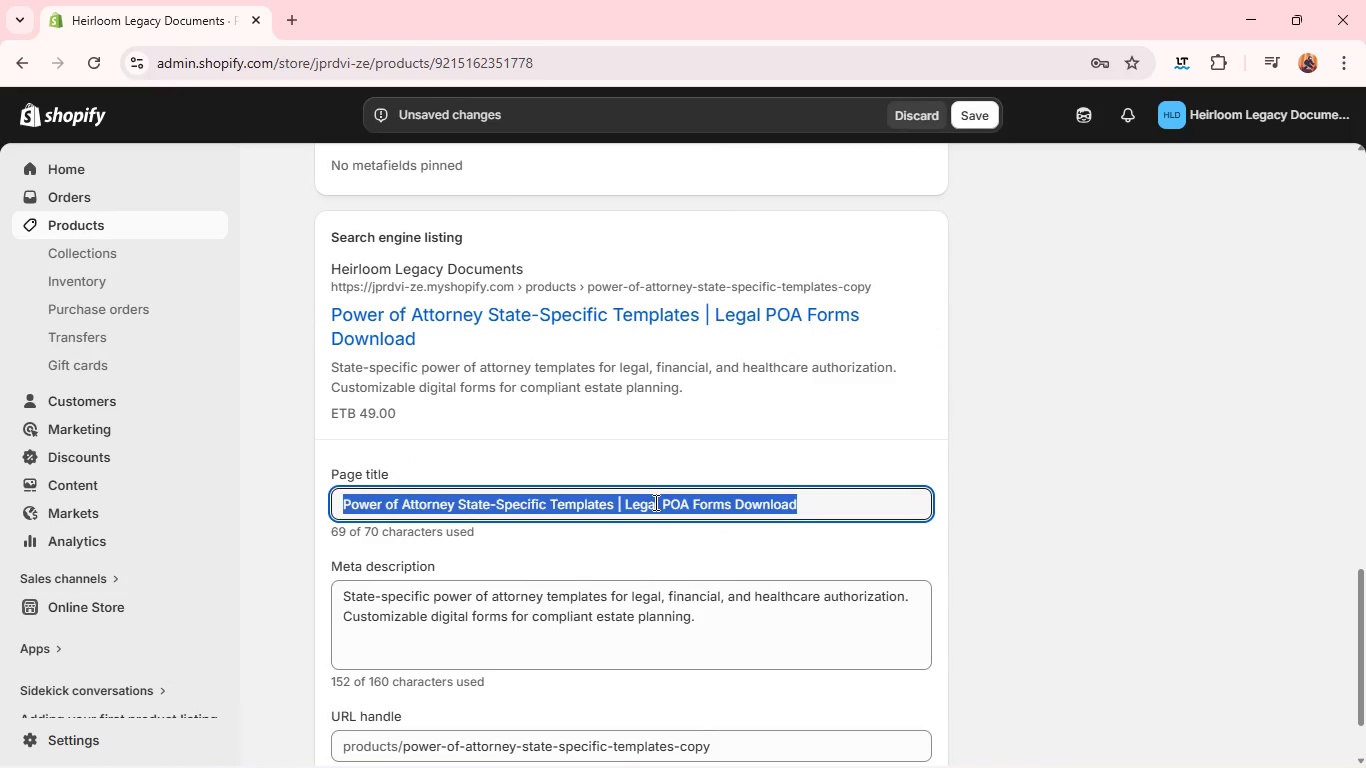 
key(Backspace)
 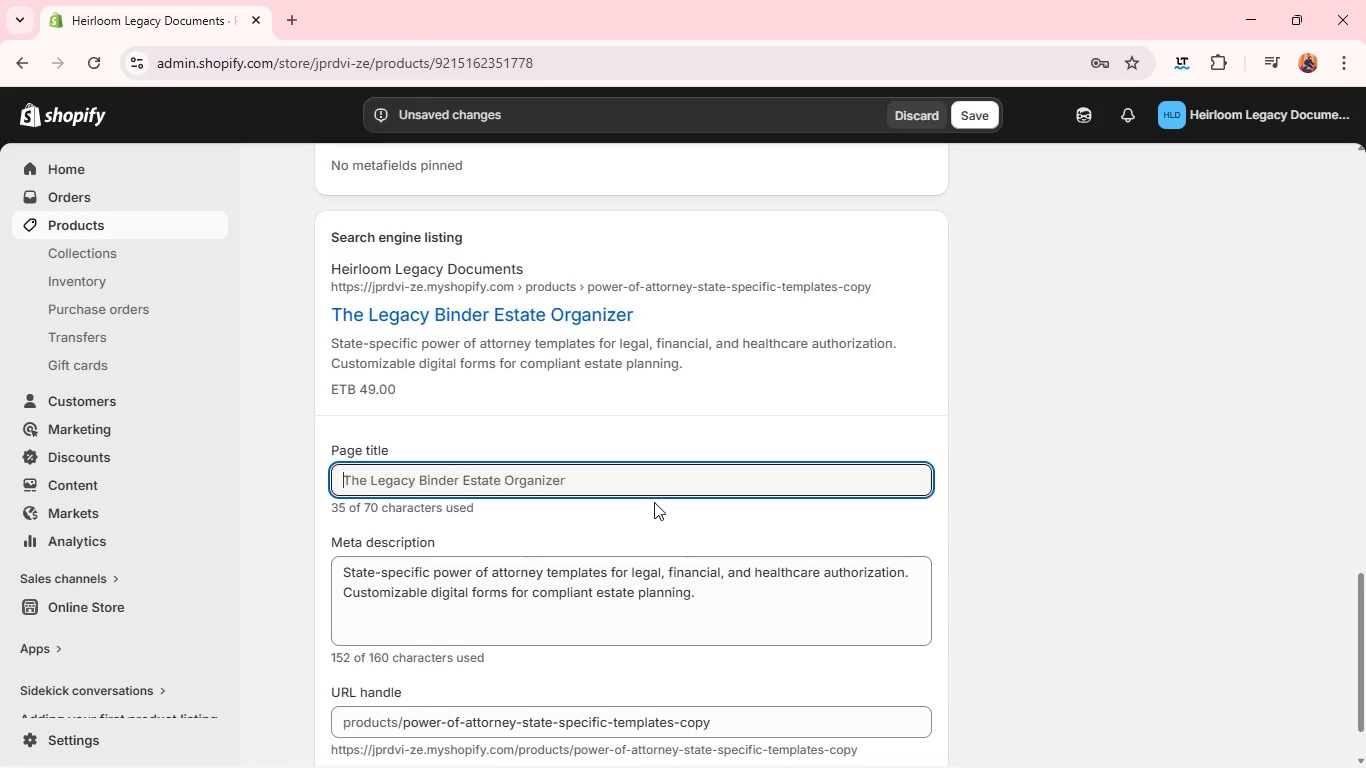 
left_click([661, 475])
 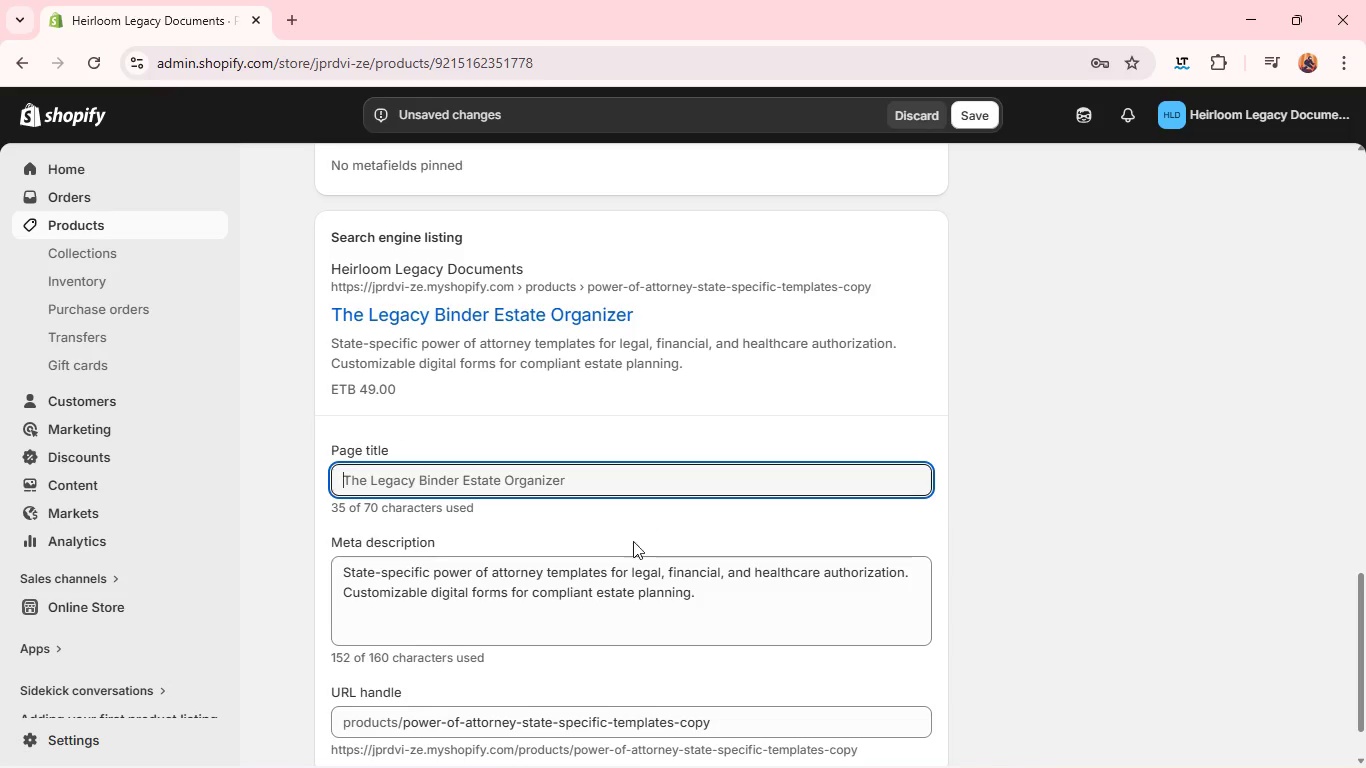 
double_click([626, 577])
 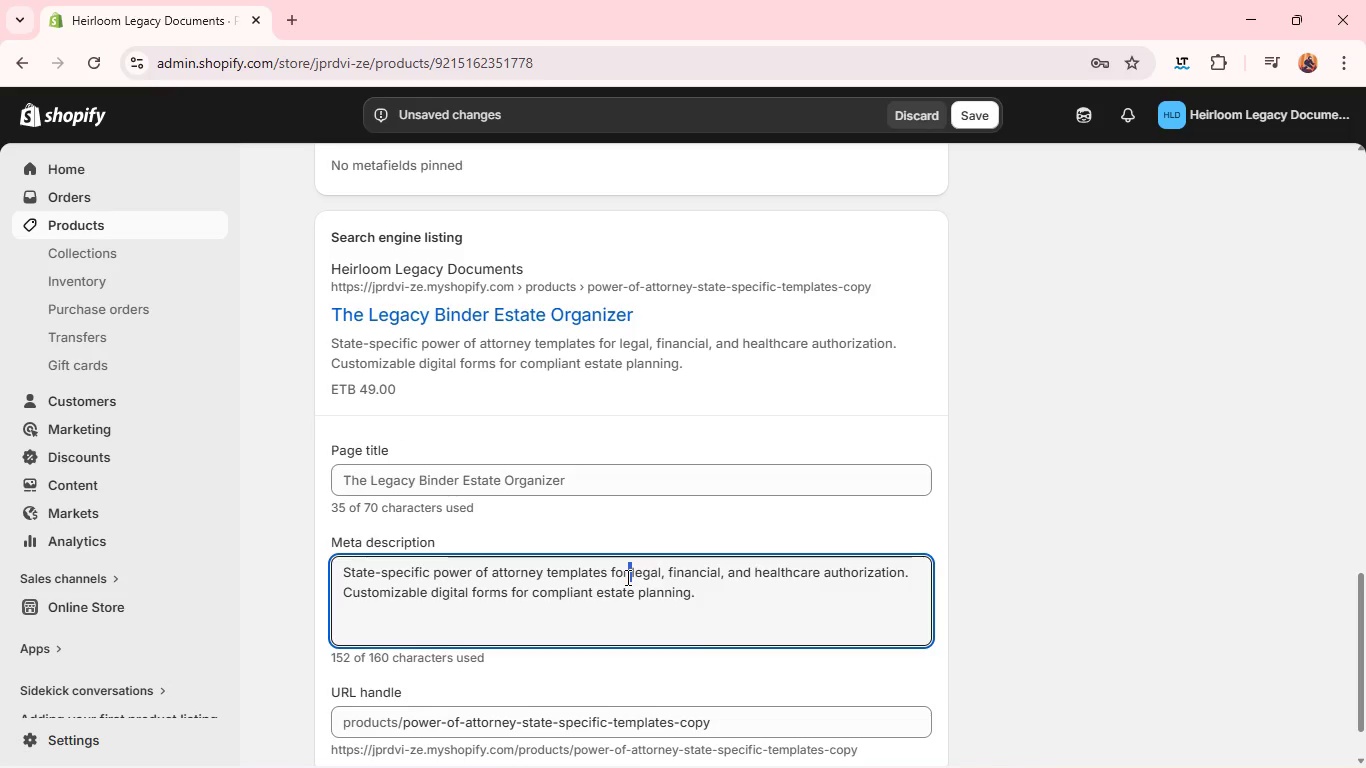 
triple_click([626, 577])
 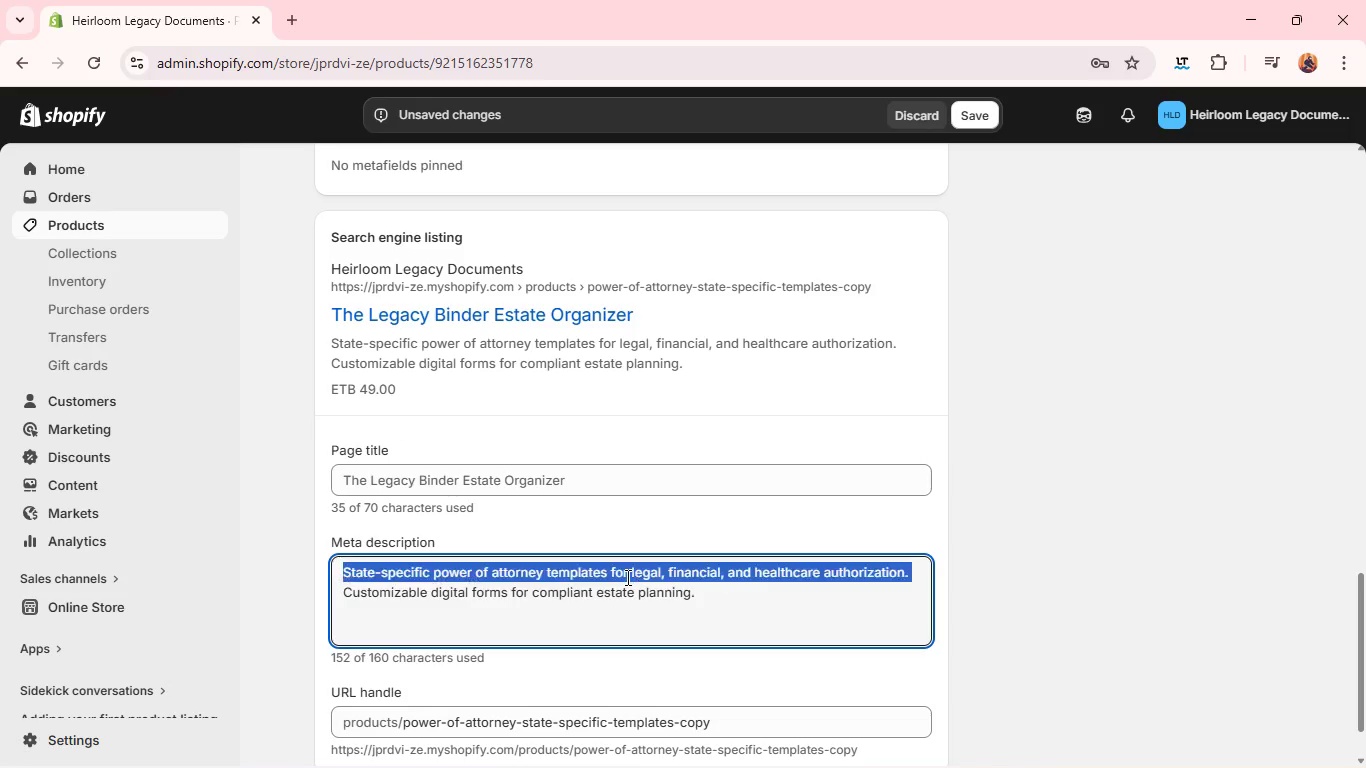 
triple_click([626, 577])
 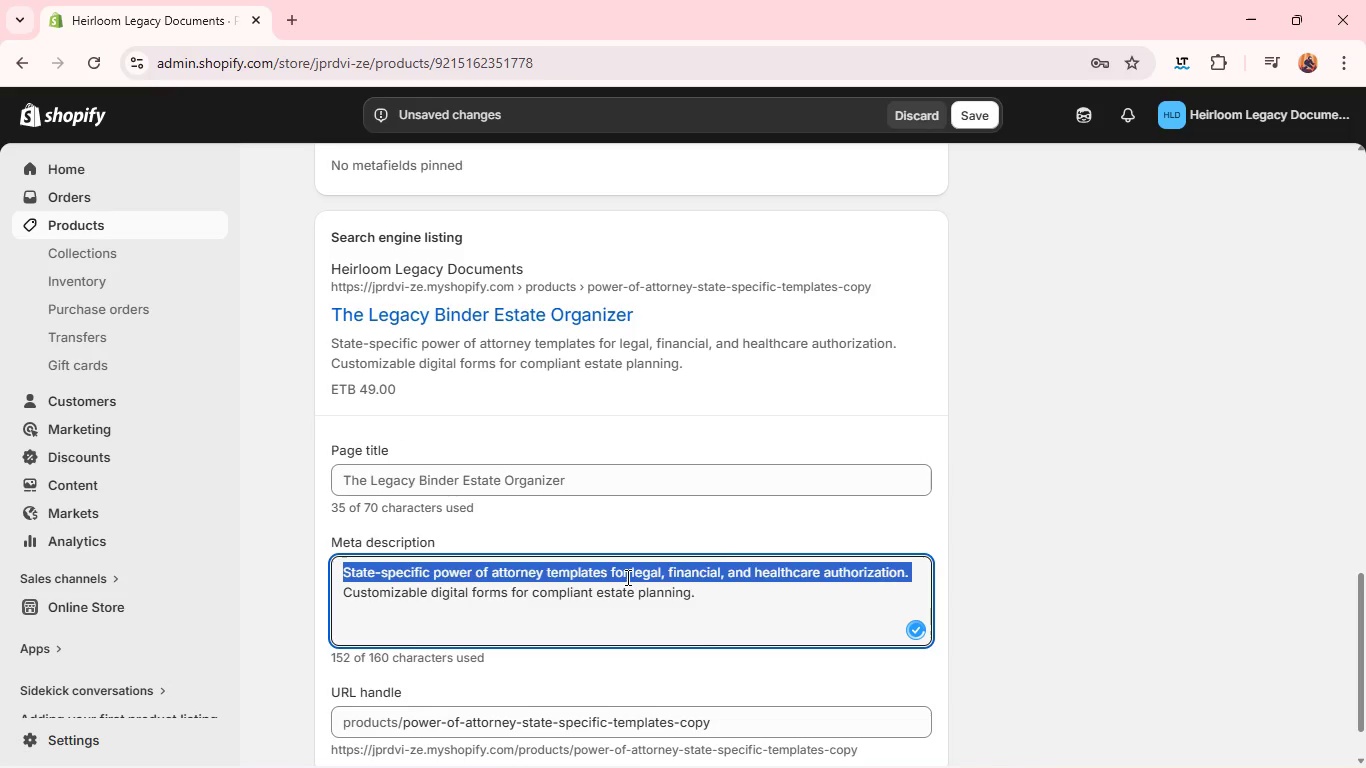 
key(Control+A)
 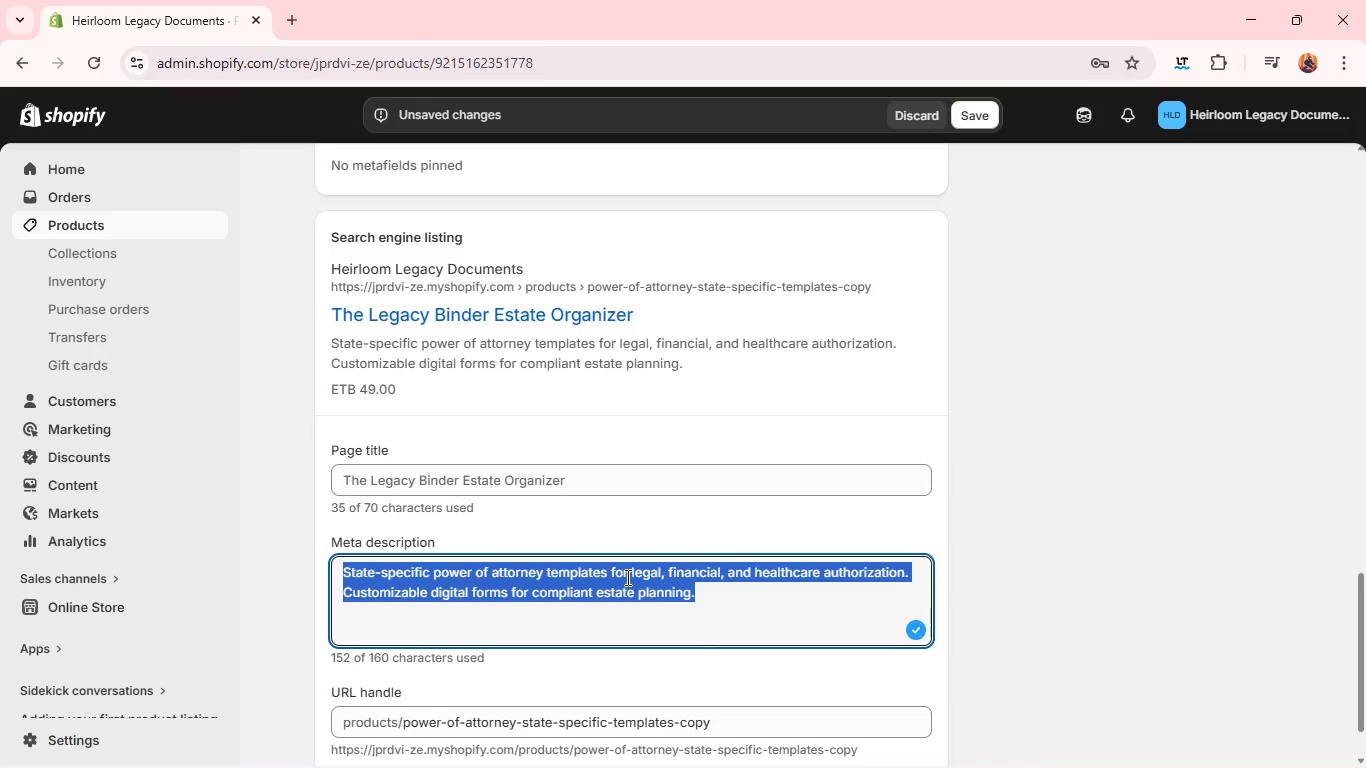 
key(Backspace)
 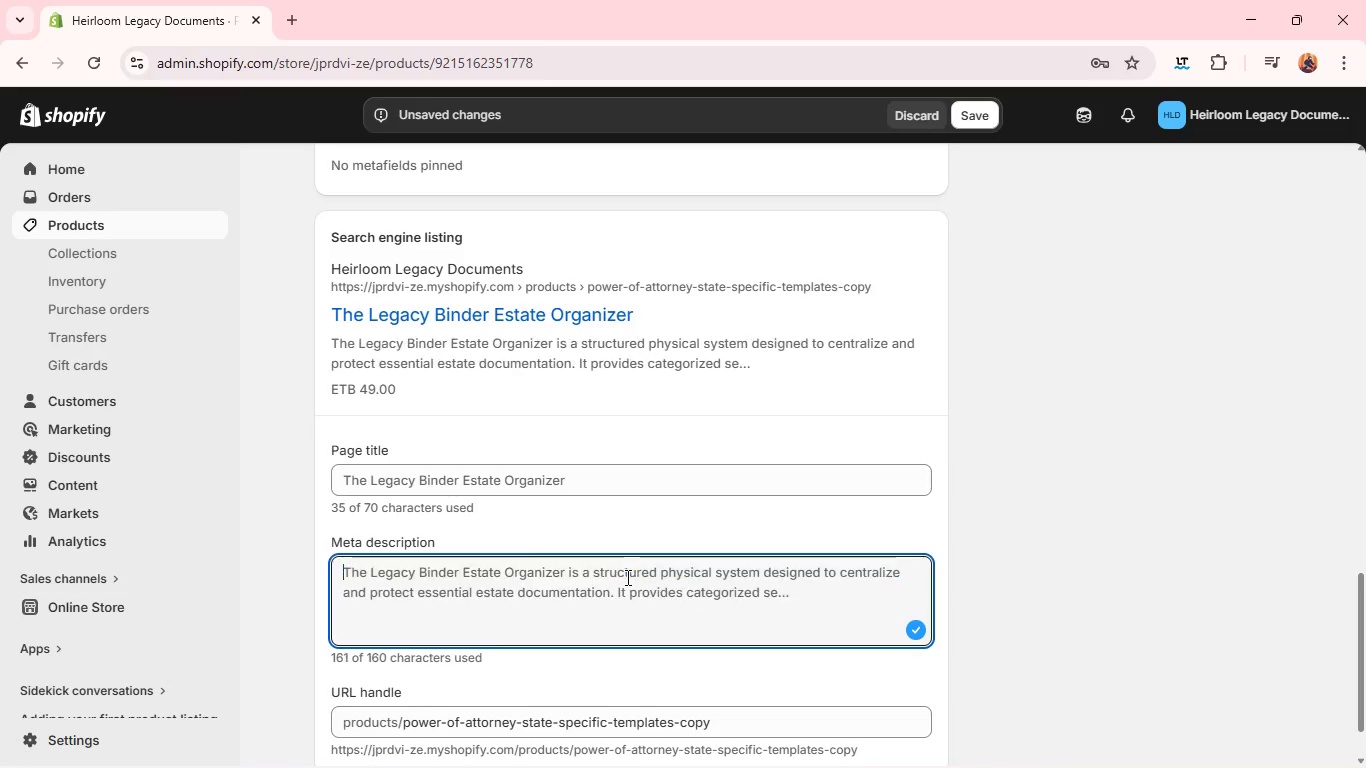 
key(CapsLock)
 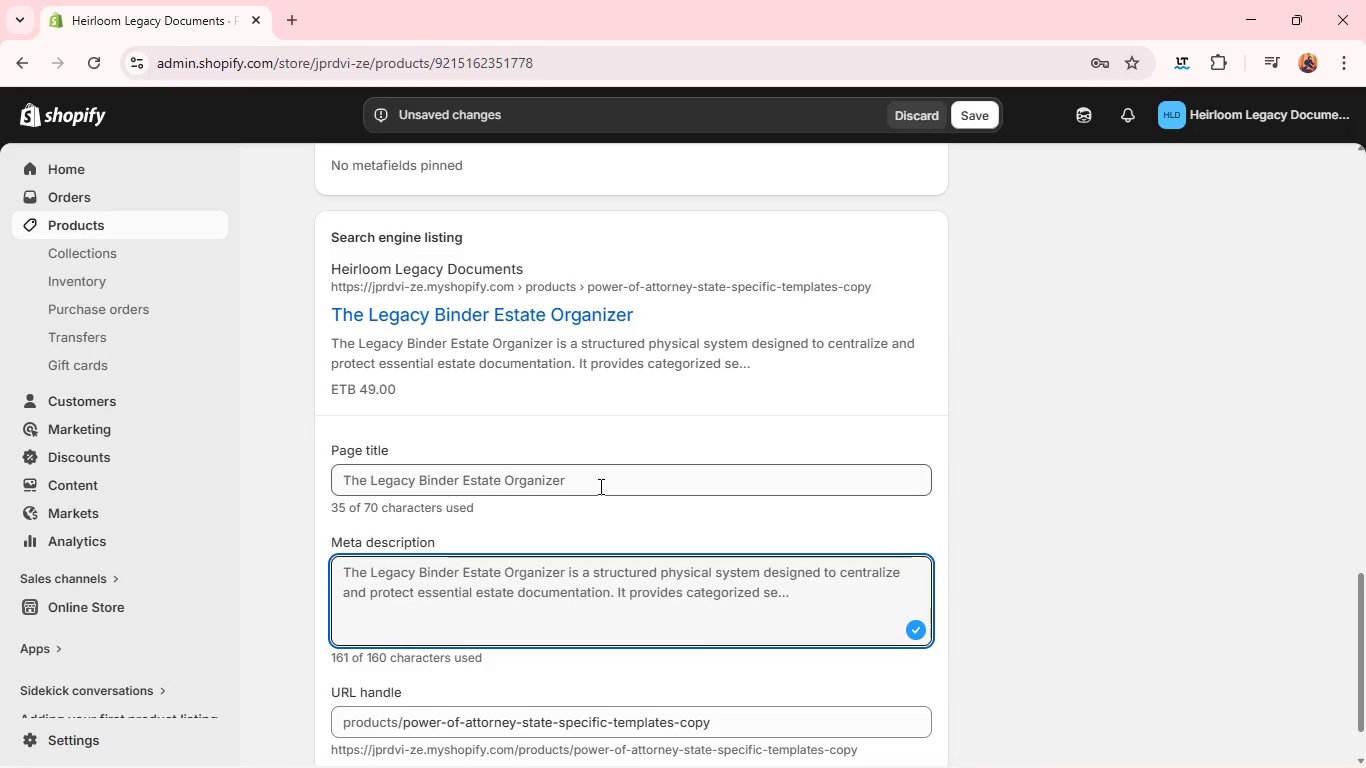 
left_click([599, 486])
 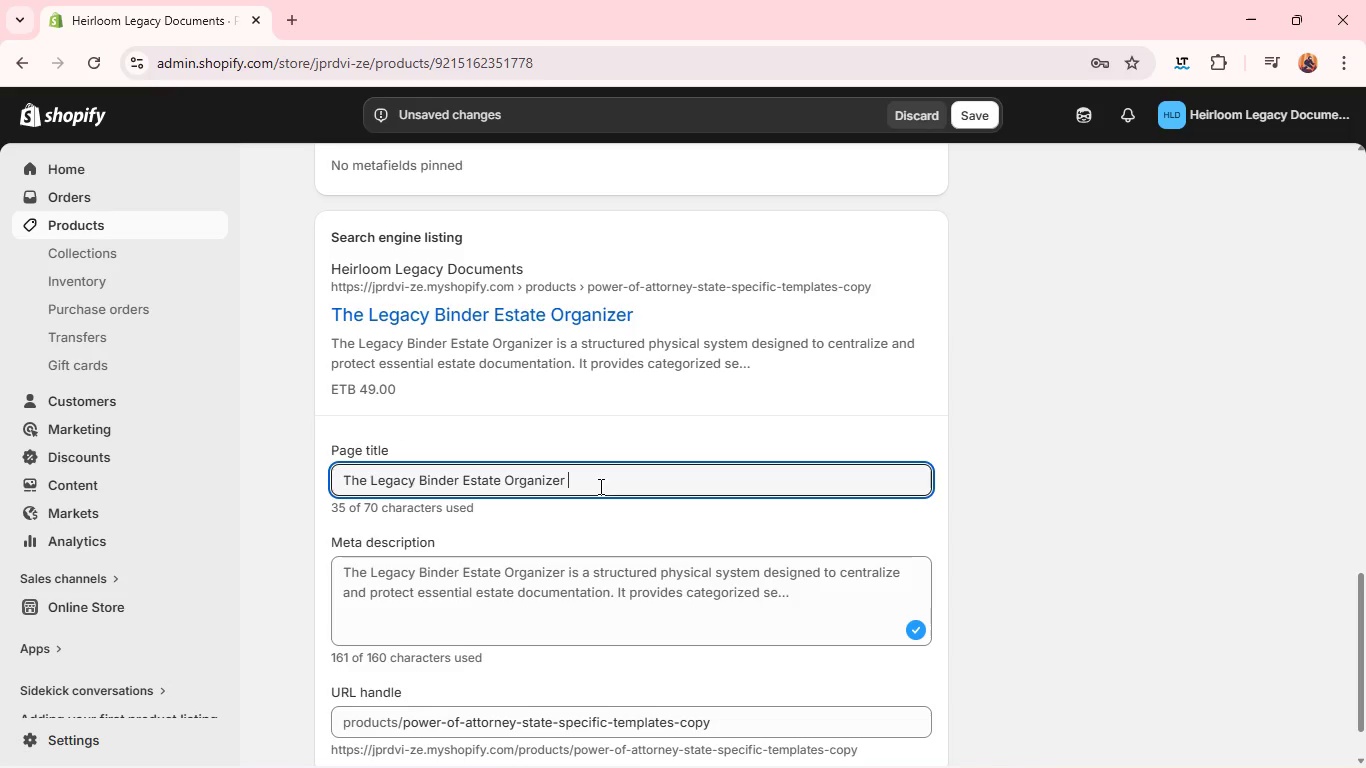 
left_click([599, 486])
 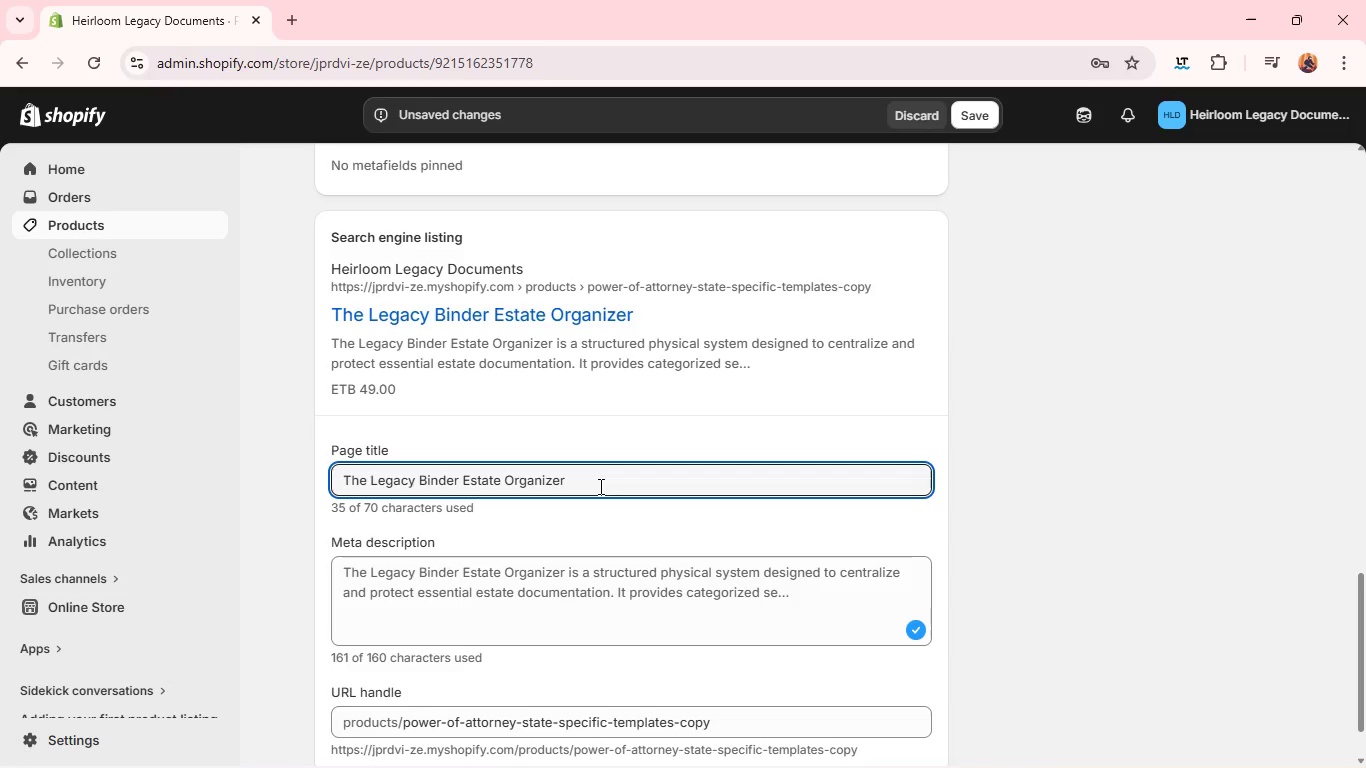 
type(| Physical S)
key(Backspace)
type(Document Storage System)
 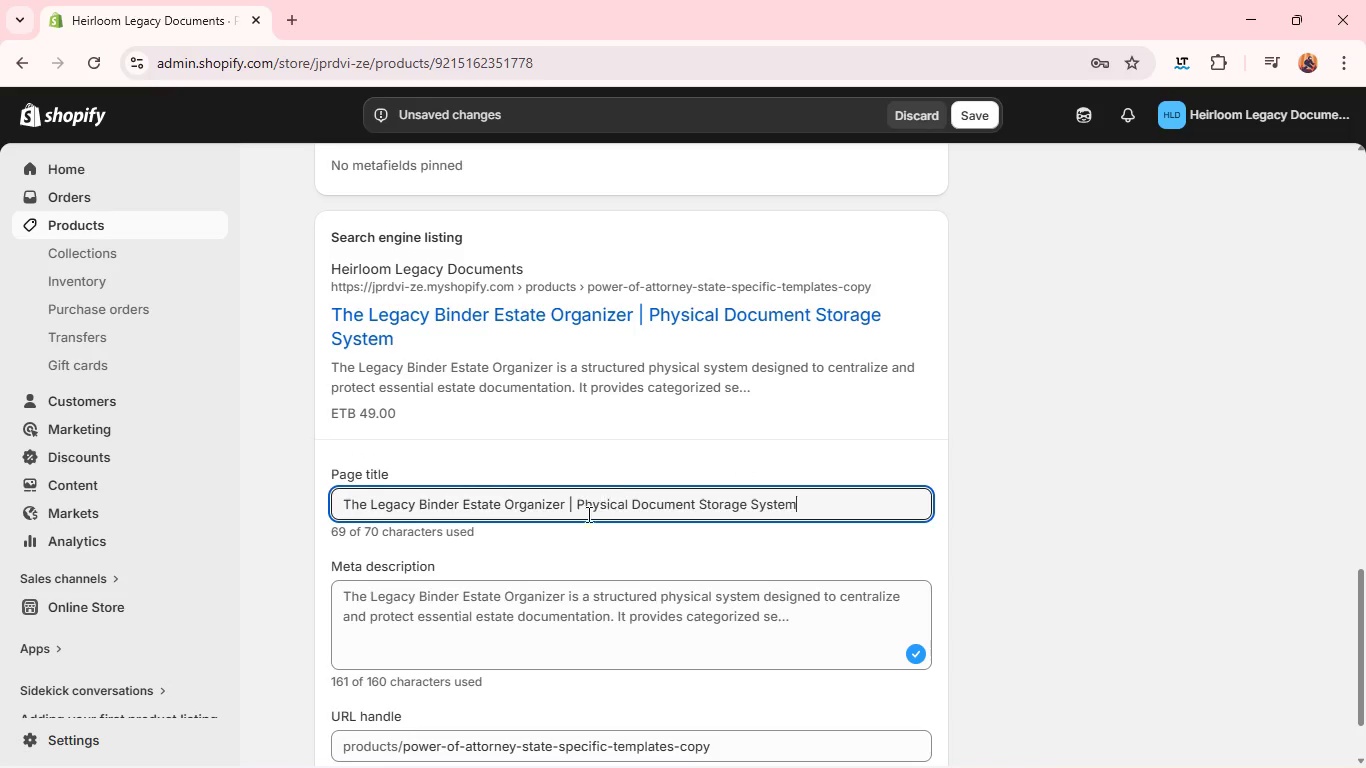 
double_click([509, 622])
 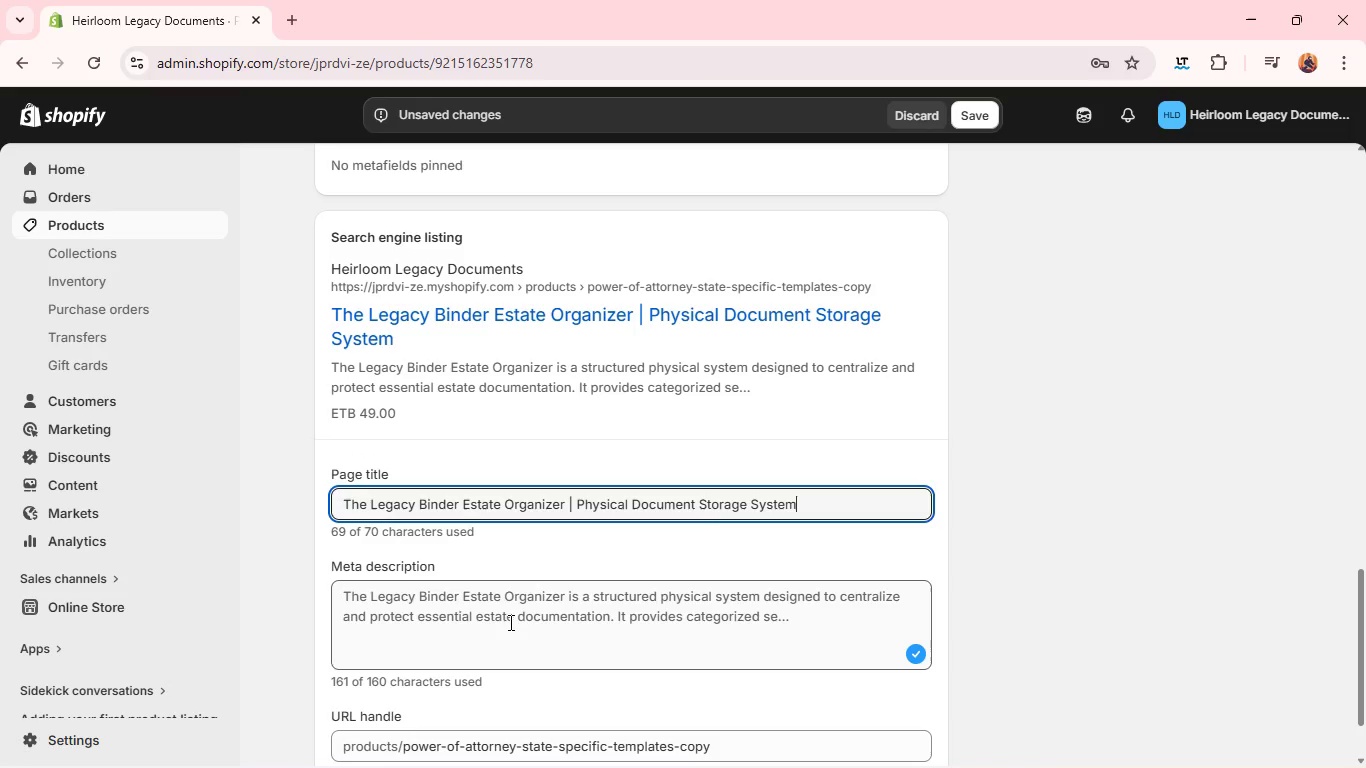 
triple_click([509, 622])
 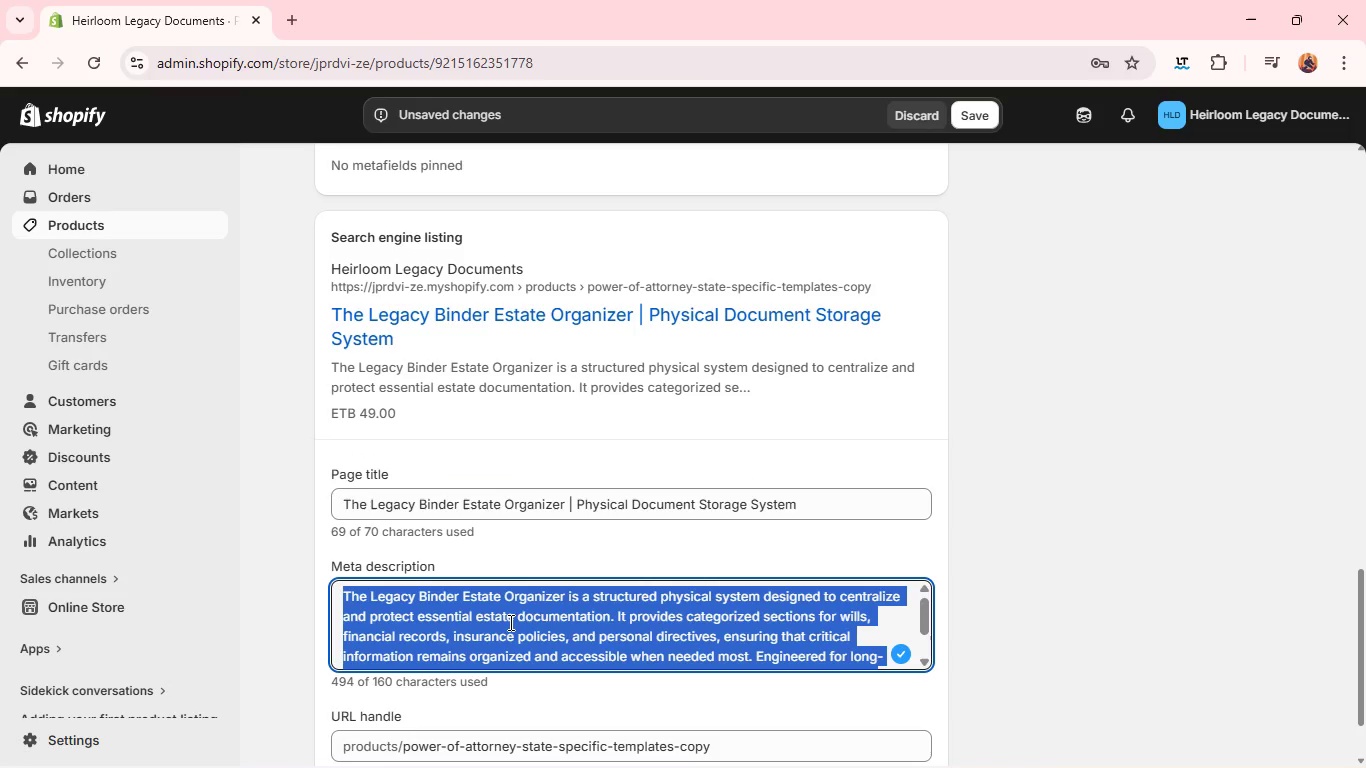 
triple_click([509, 622])
 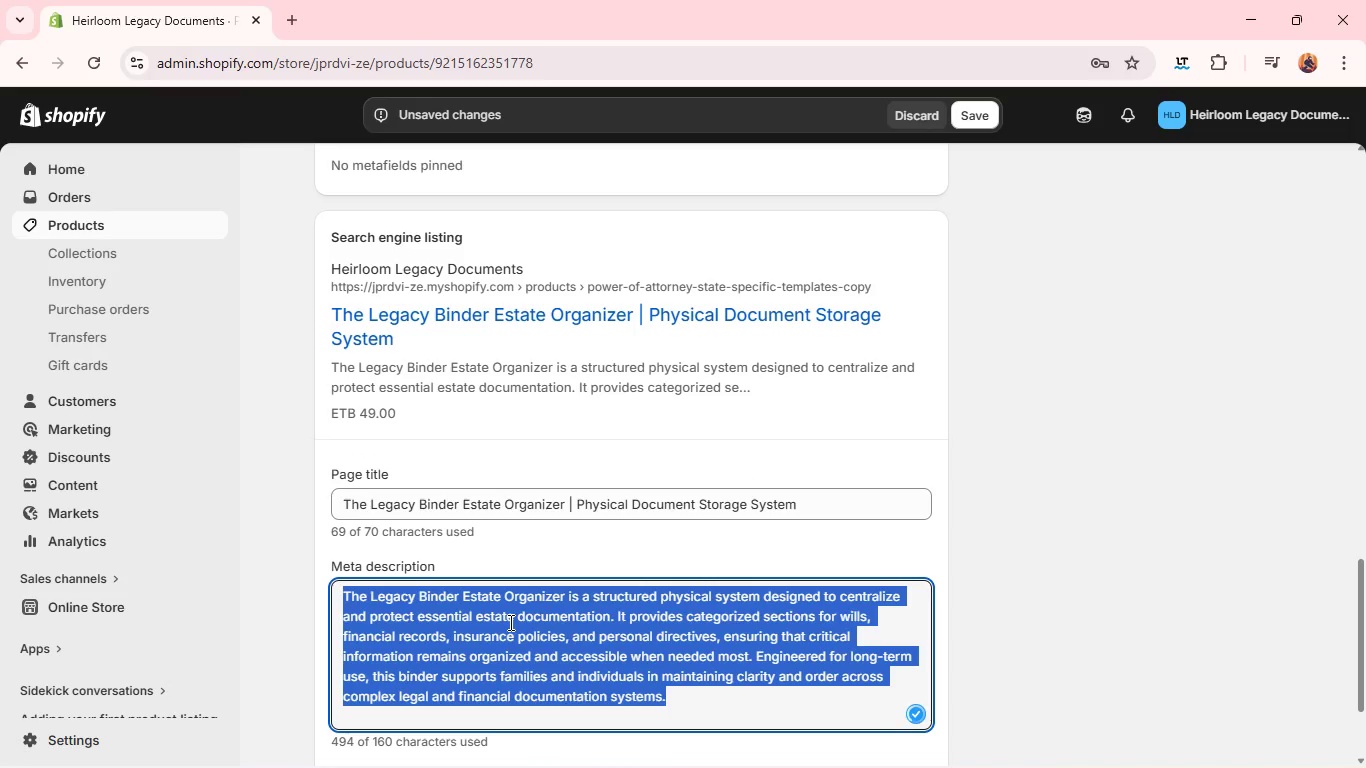 
type(Professional estate organizer binder for storu)
key(Backspace)
type(ing wills, legal documents, and financial records. Structured system o)
key(Backspace)
type(for secure legacy documentaion. )
 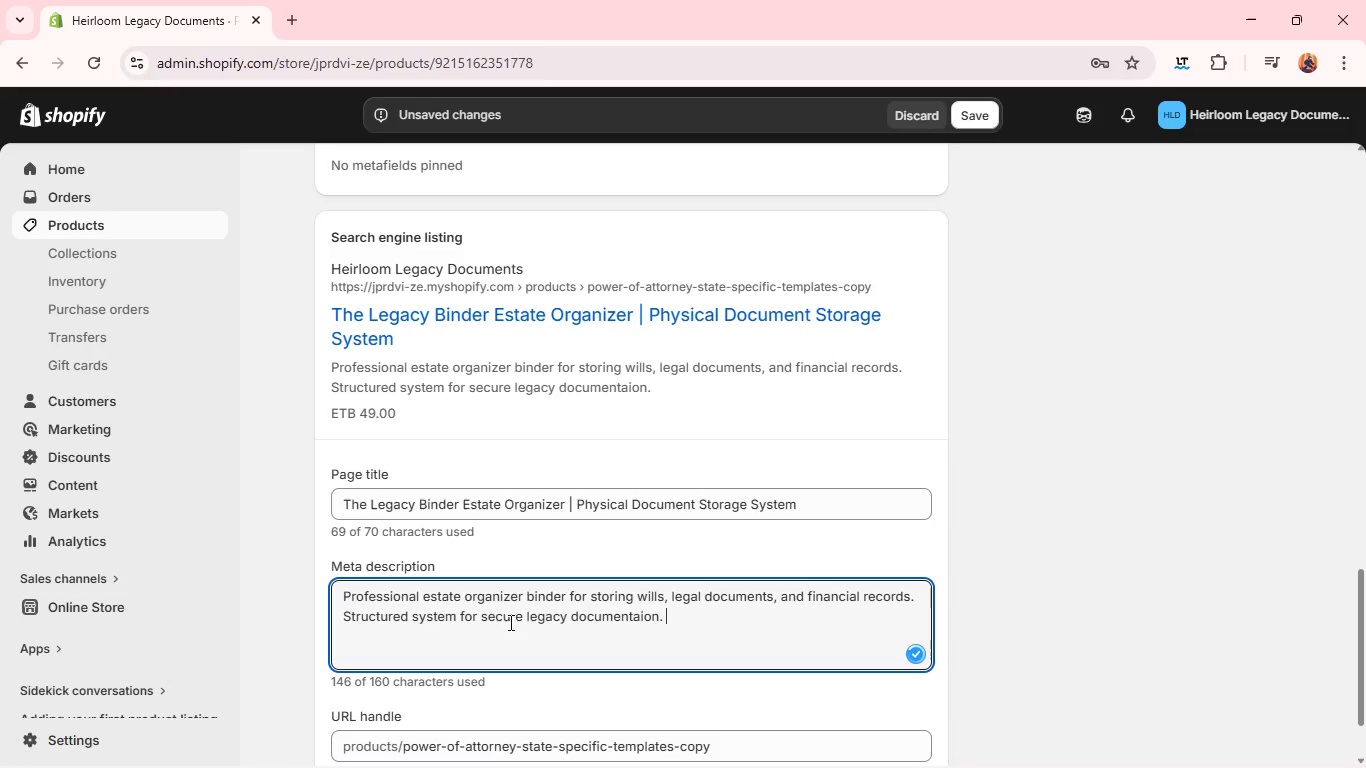 
left_click([611, 609])
 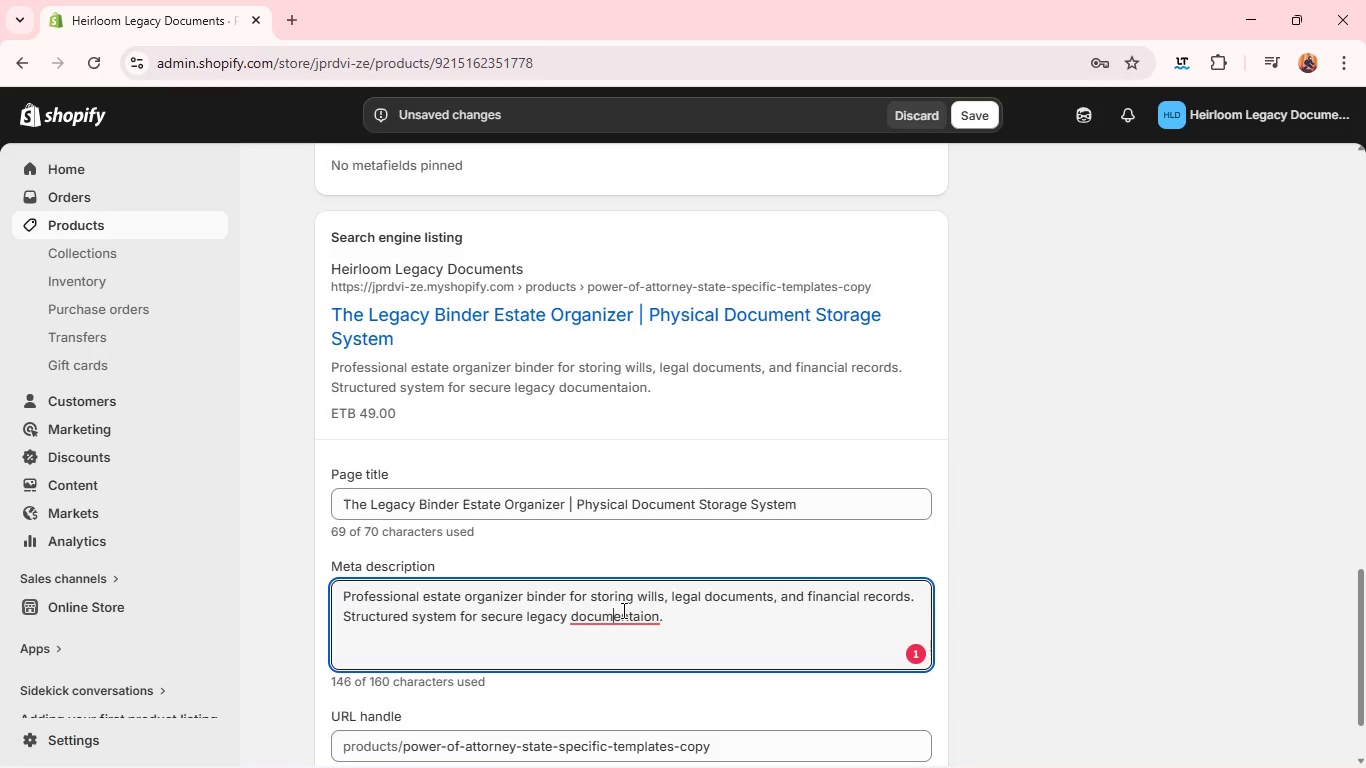 
left_click([622, 611])
 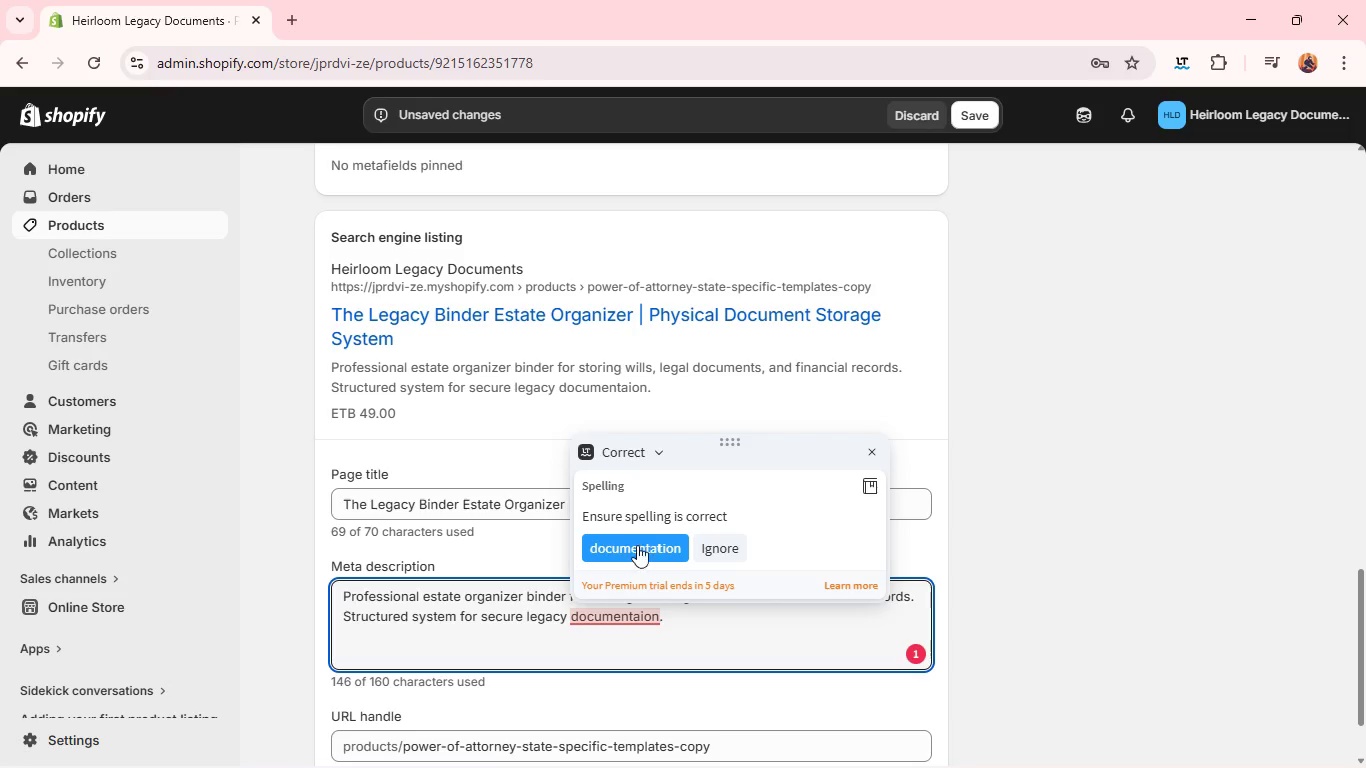 
left_click([637, 545])
 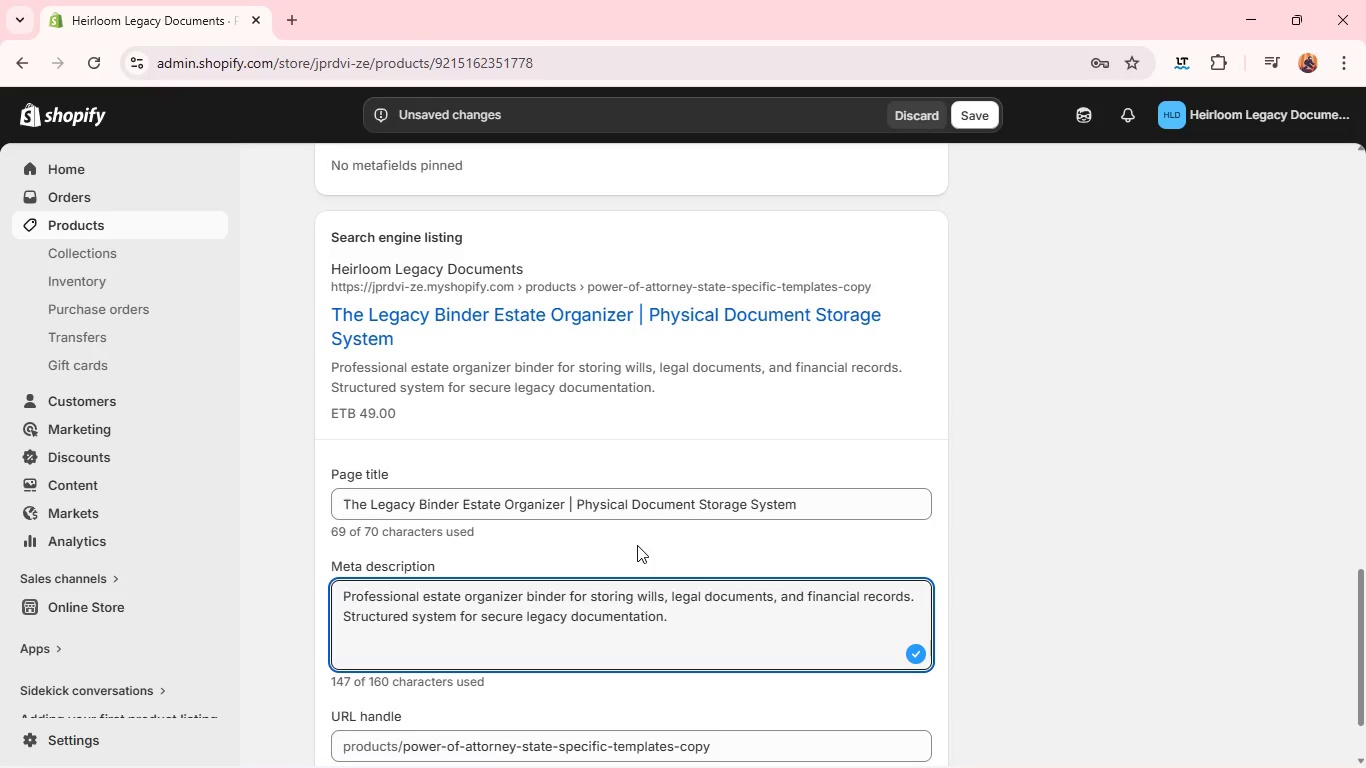 
wait(8.41)
 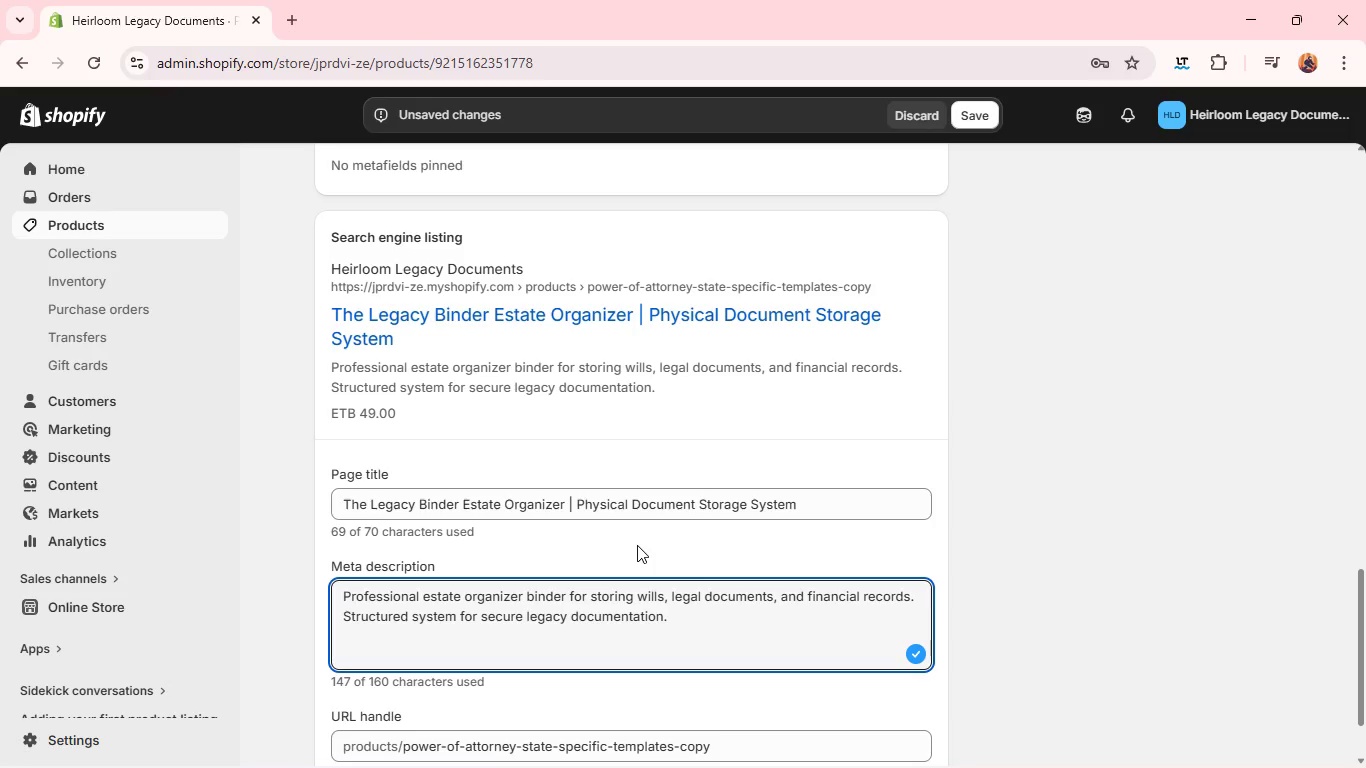 
left_click_drag(start_coordinate=[611, 658], to_coordinate=[619, 648])
 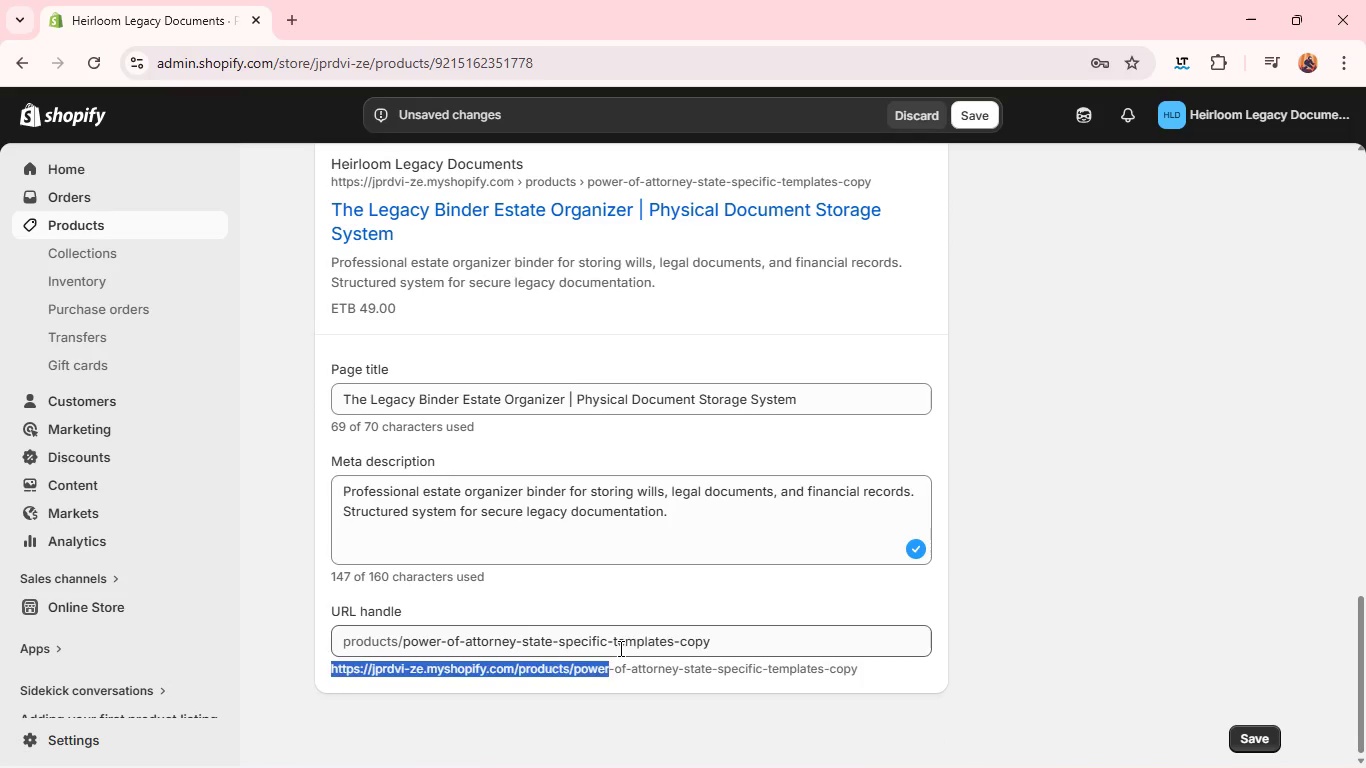 
double_click([619, 648])
 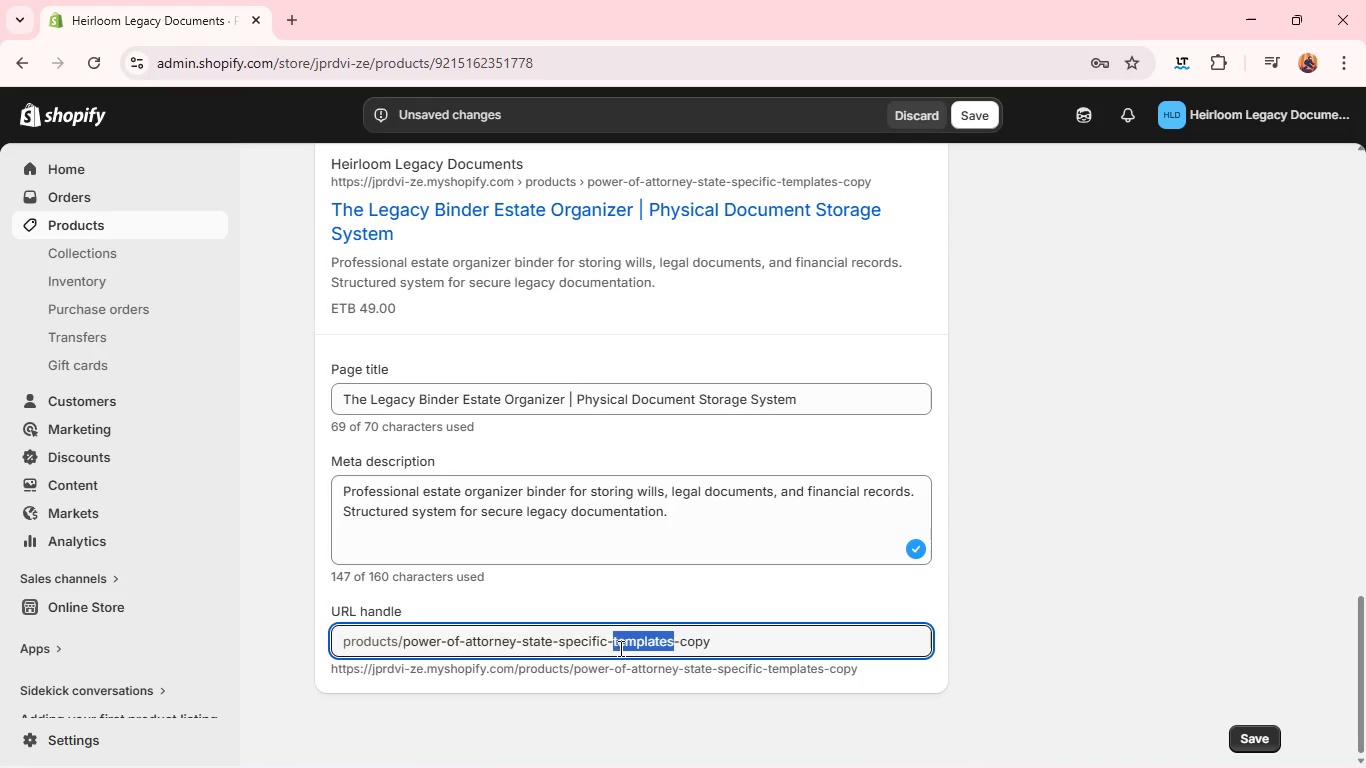 
triple_click([619, 648])
 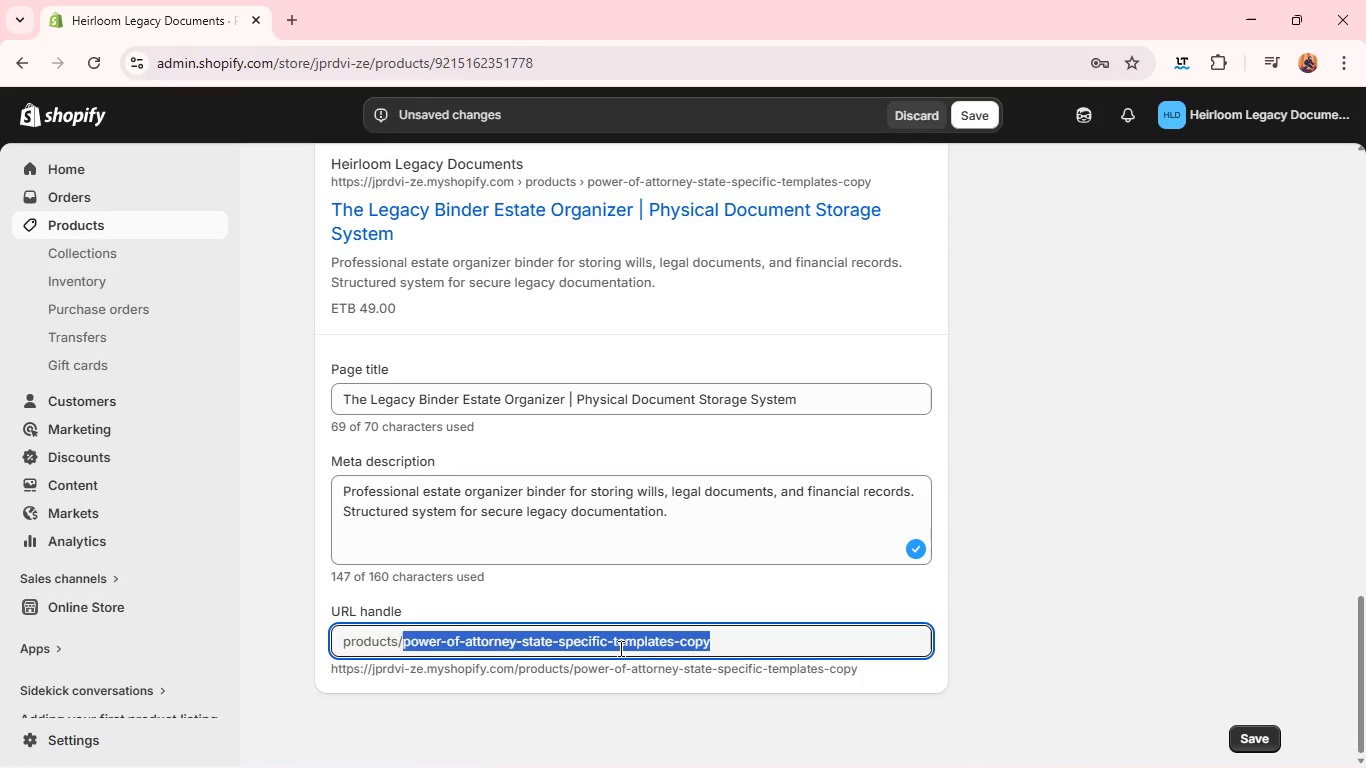 
triple_click([619, 648])
 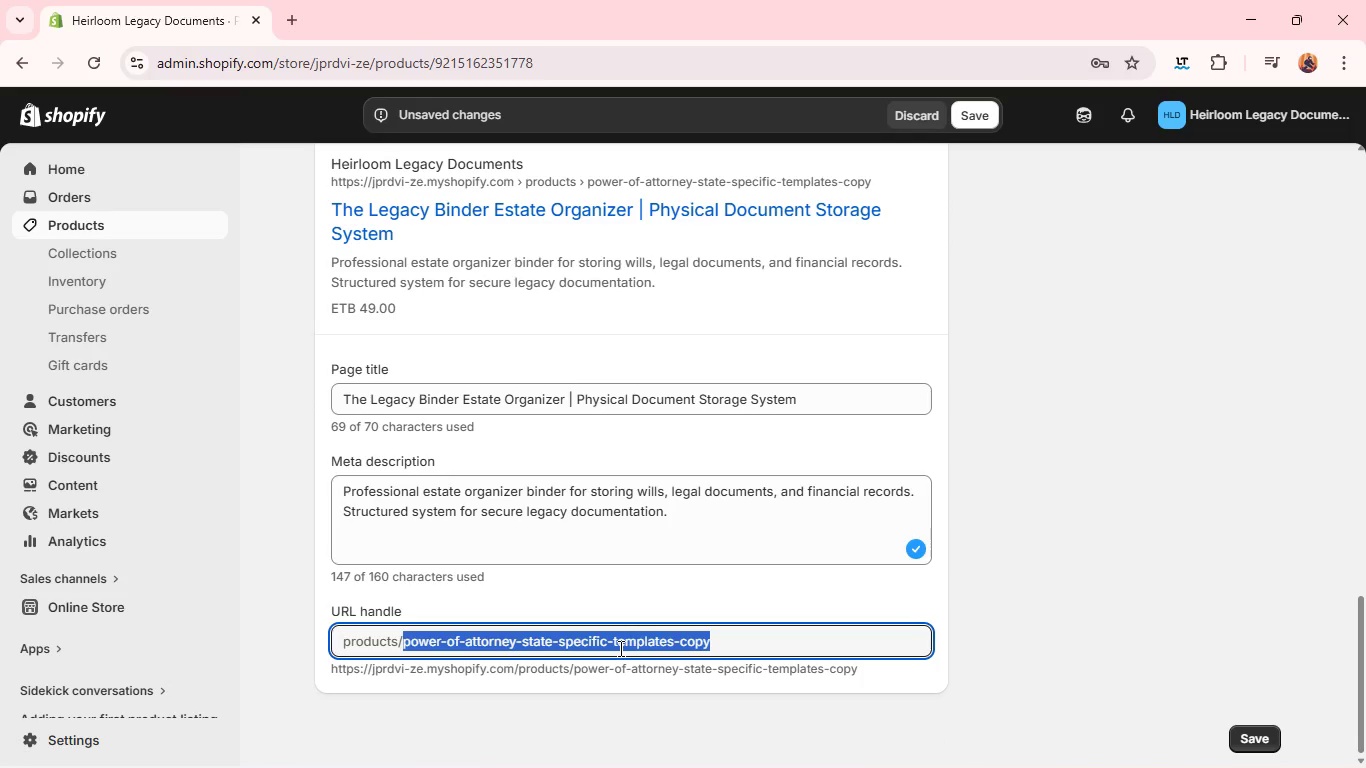 
key(Backspace)
 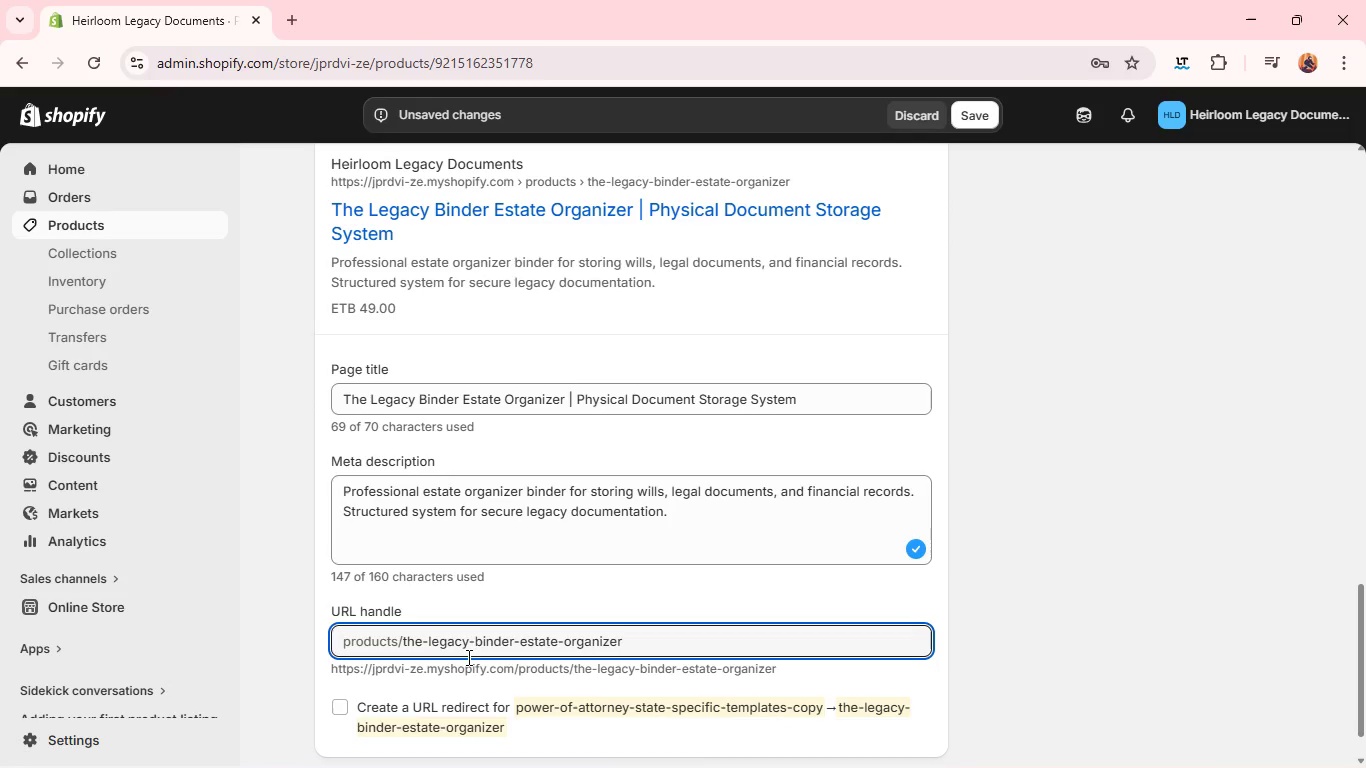 
left_click([426, 646])
 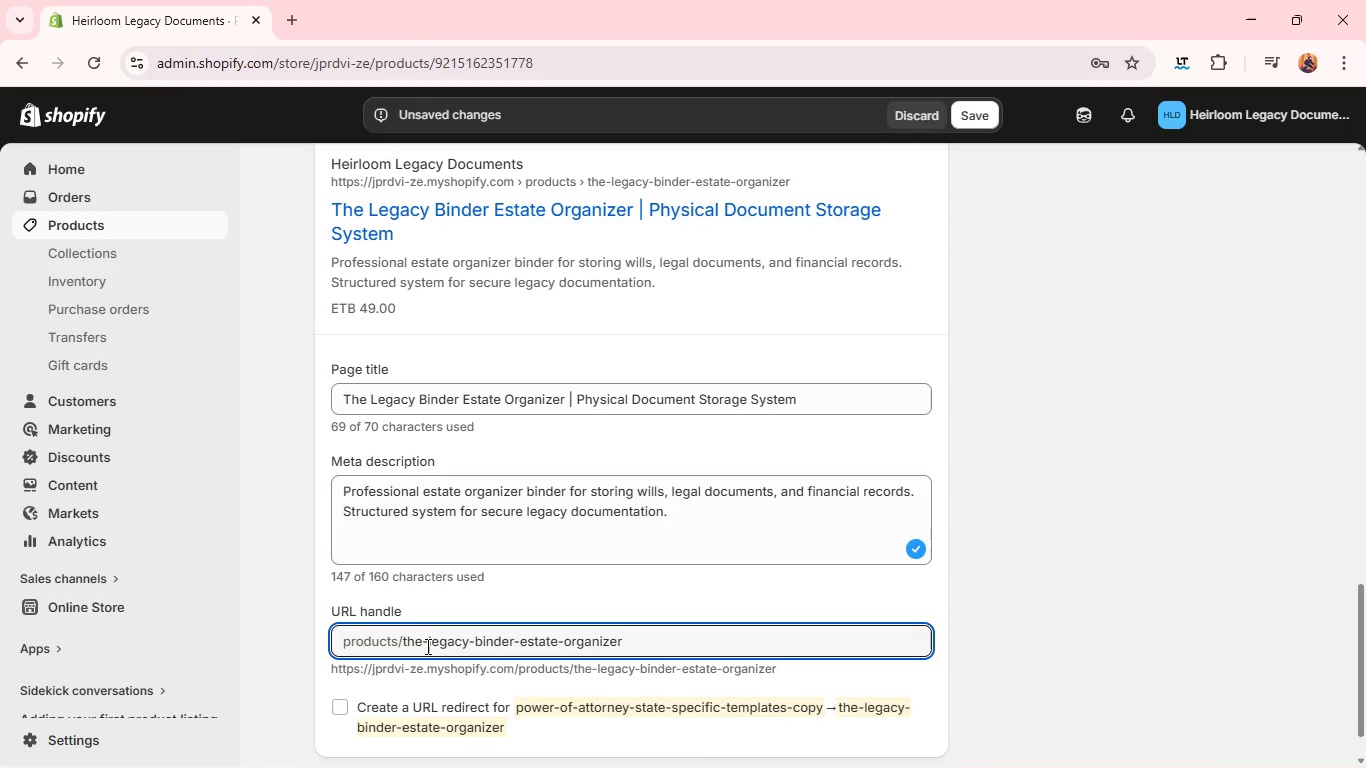 
key(Backspace)
 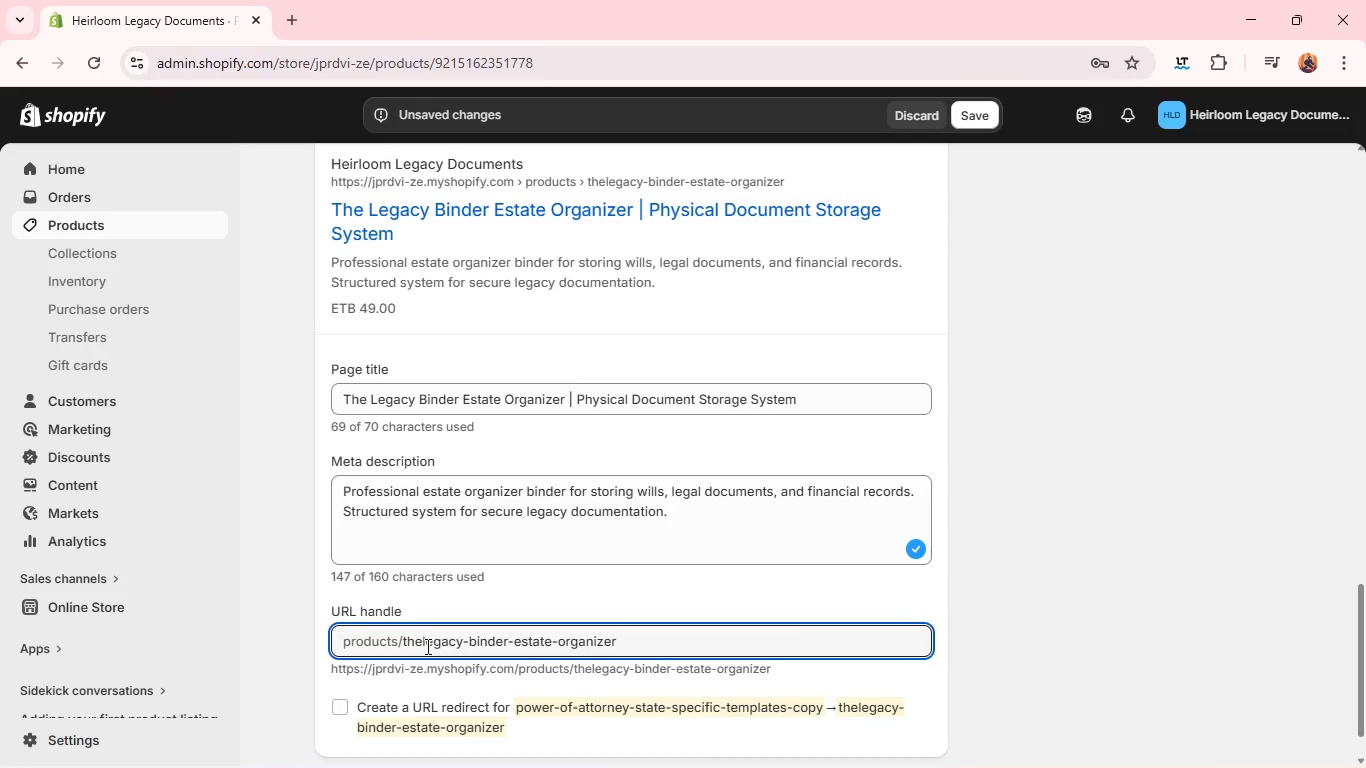 
key(Backspace)
 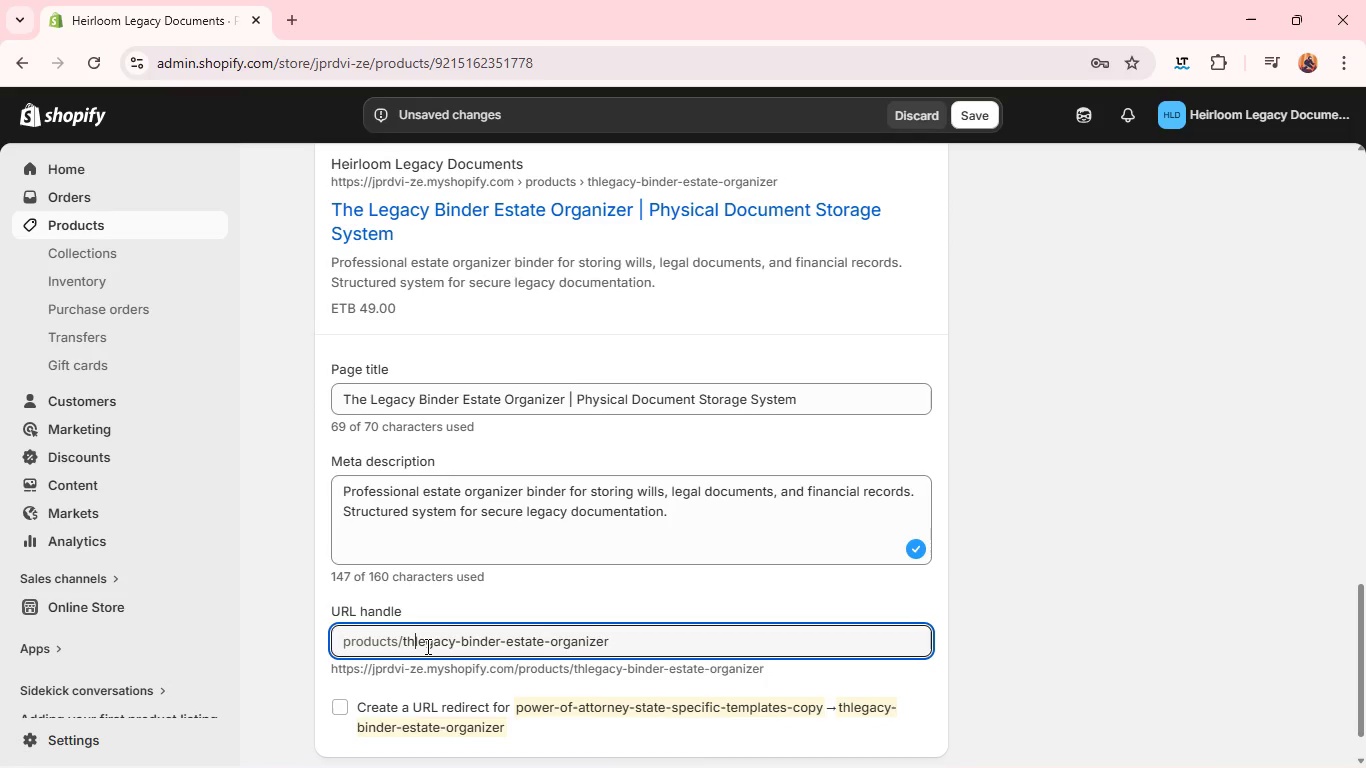 
key(Backspace)
 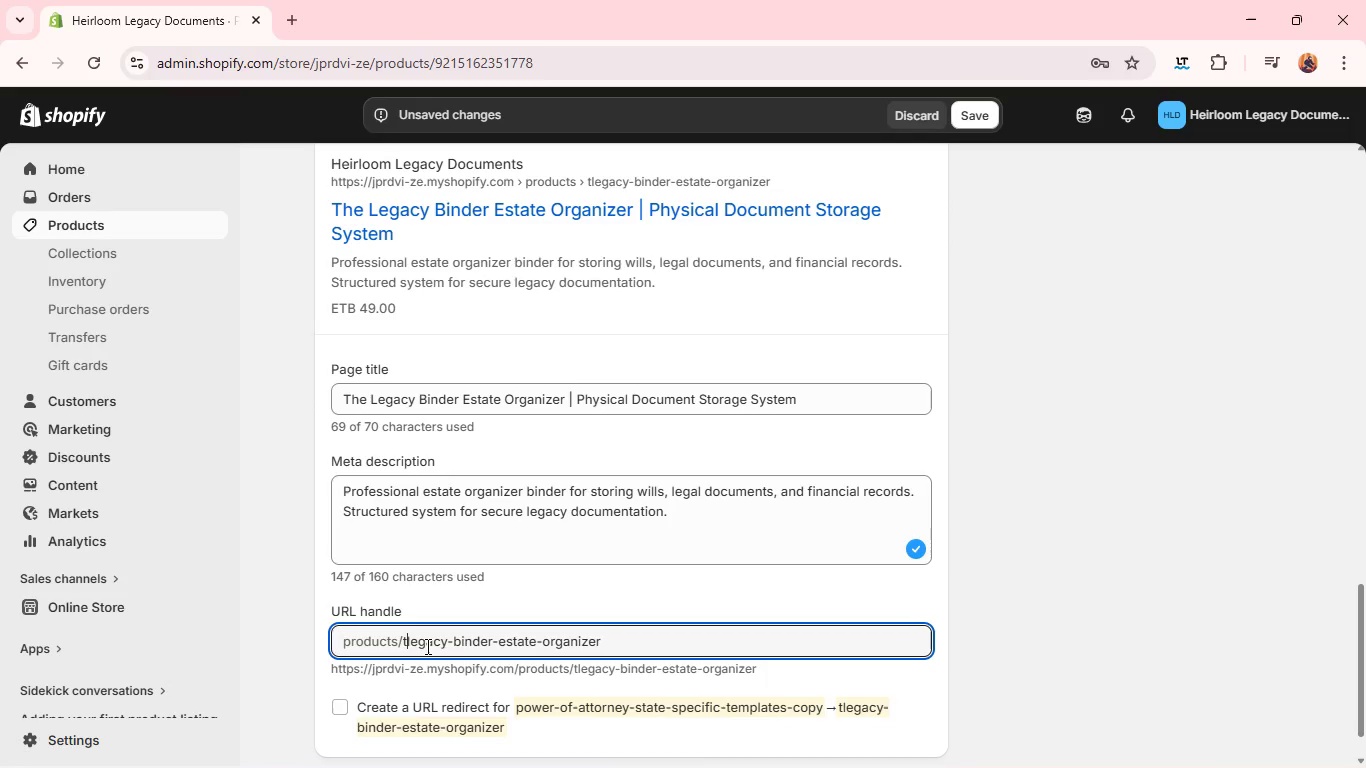 
key(Backspace)
 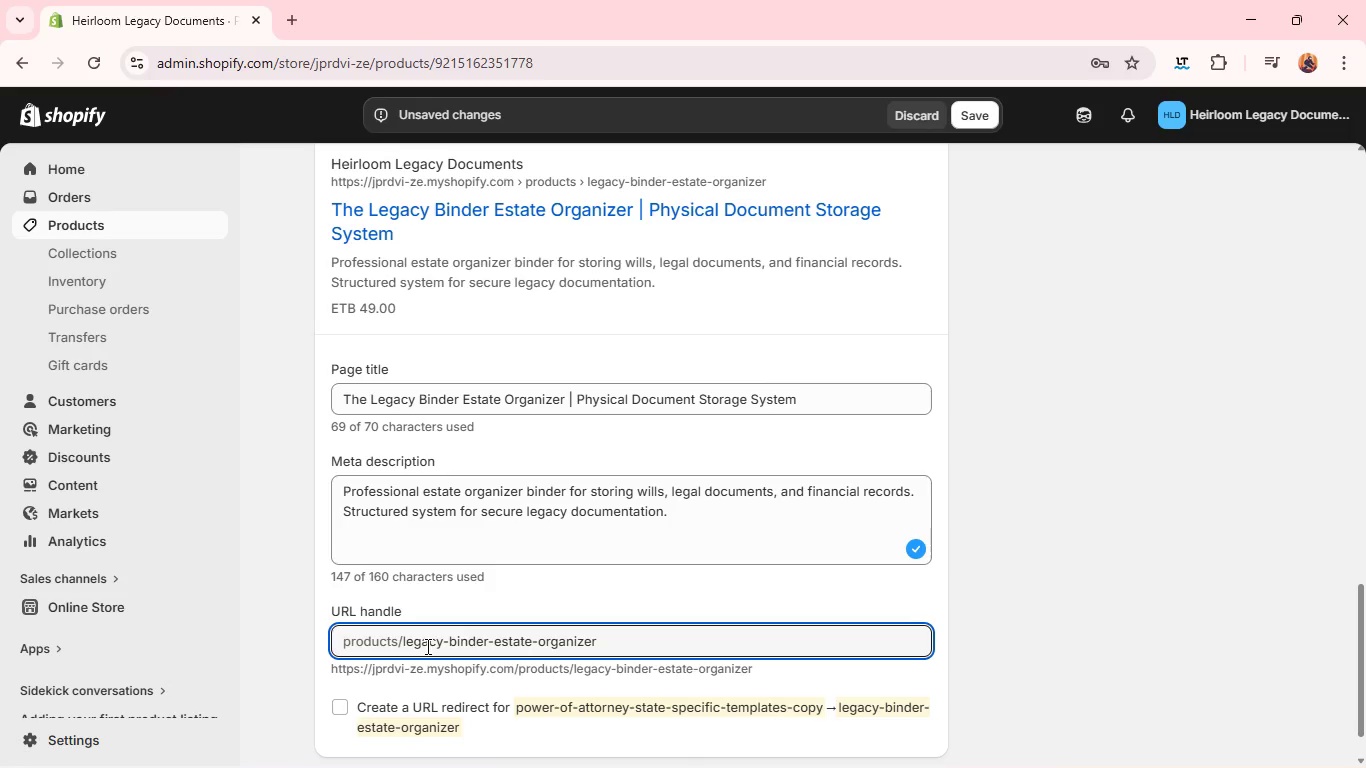 
left_click([625, 579])
 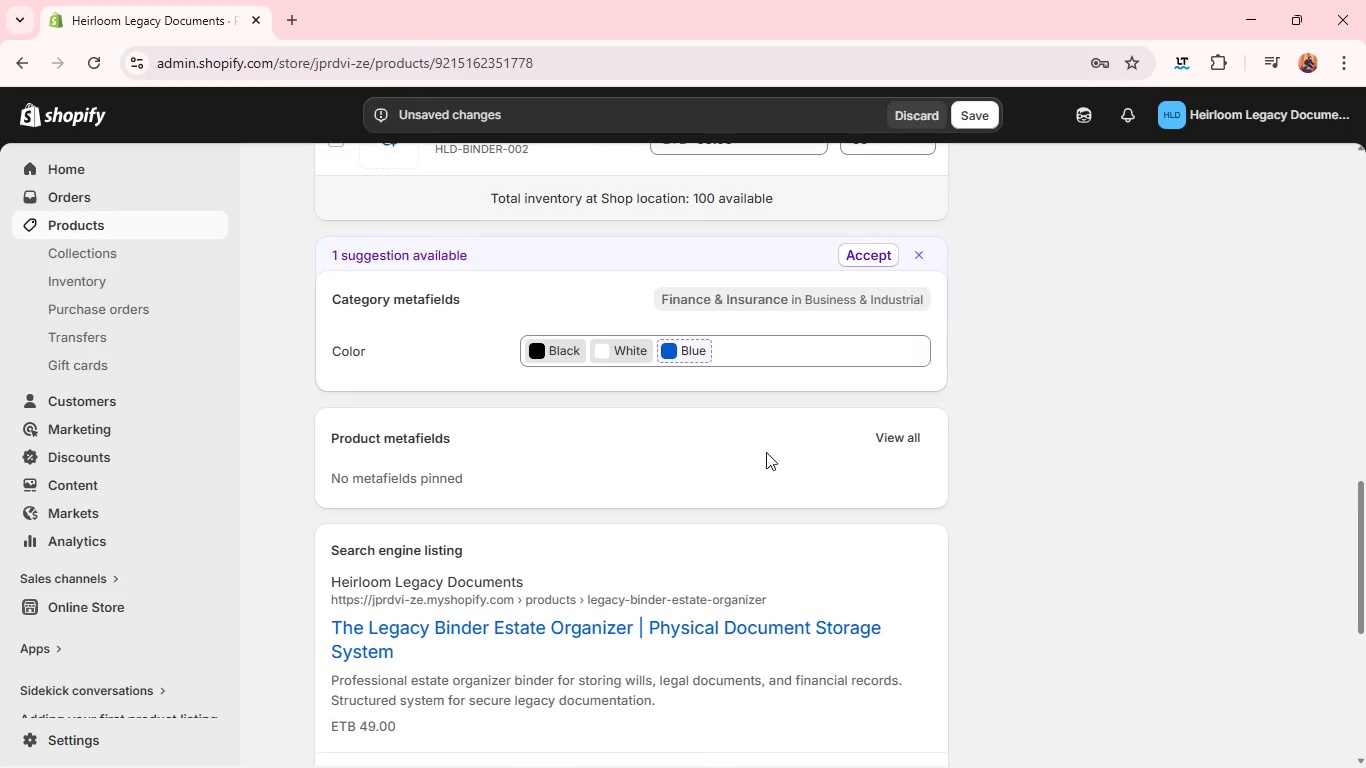 
left_click([894, 438])
 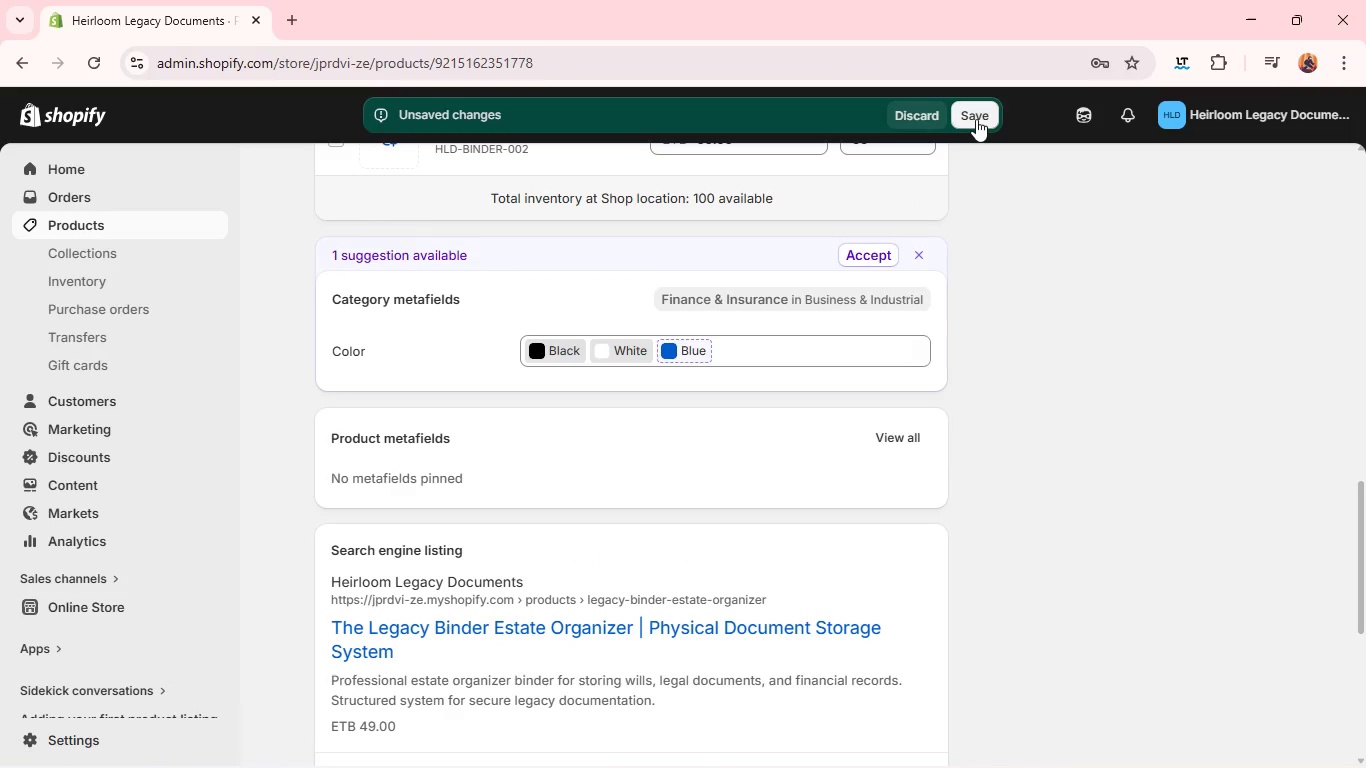 
left_click([976, 119])
 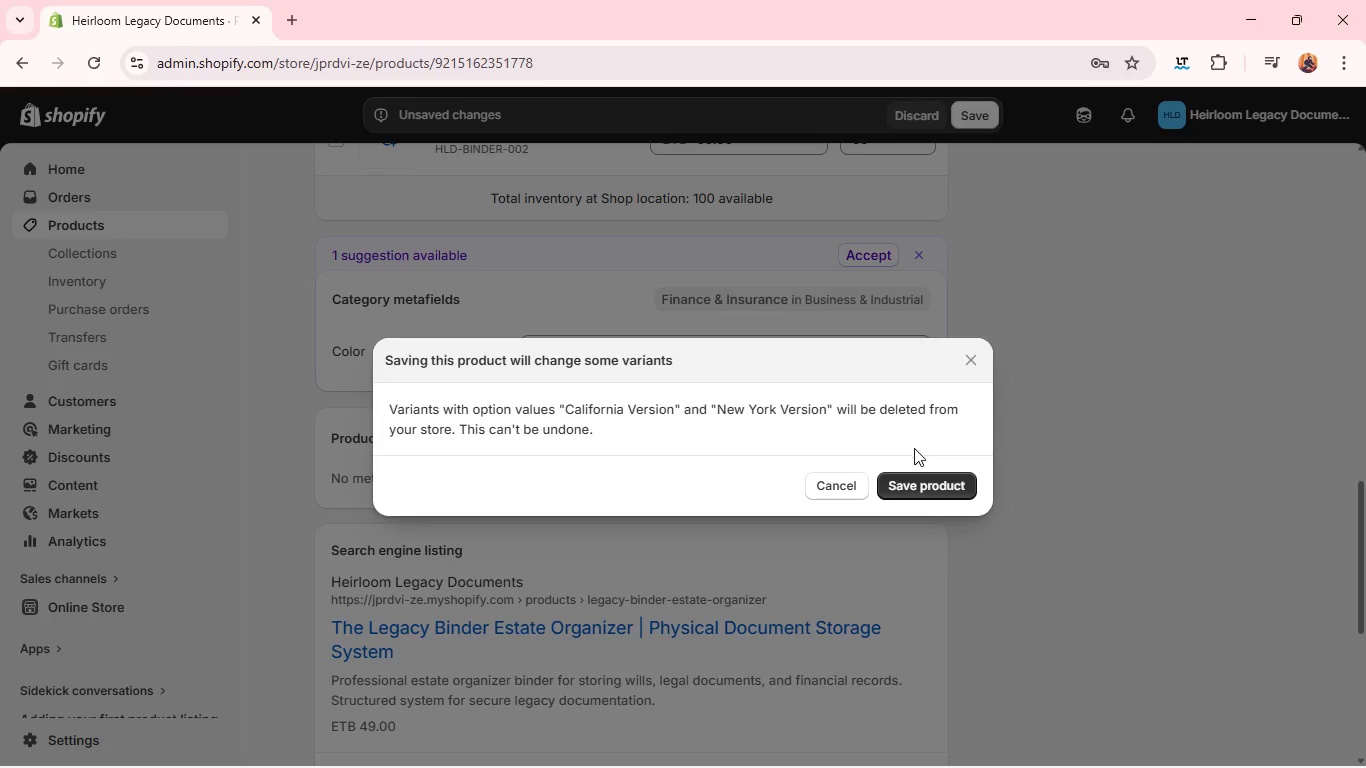 
left_click([914, 489])
 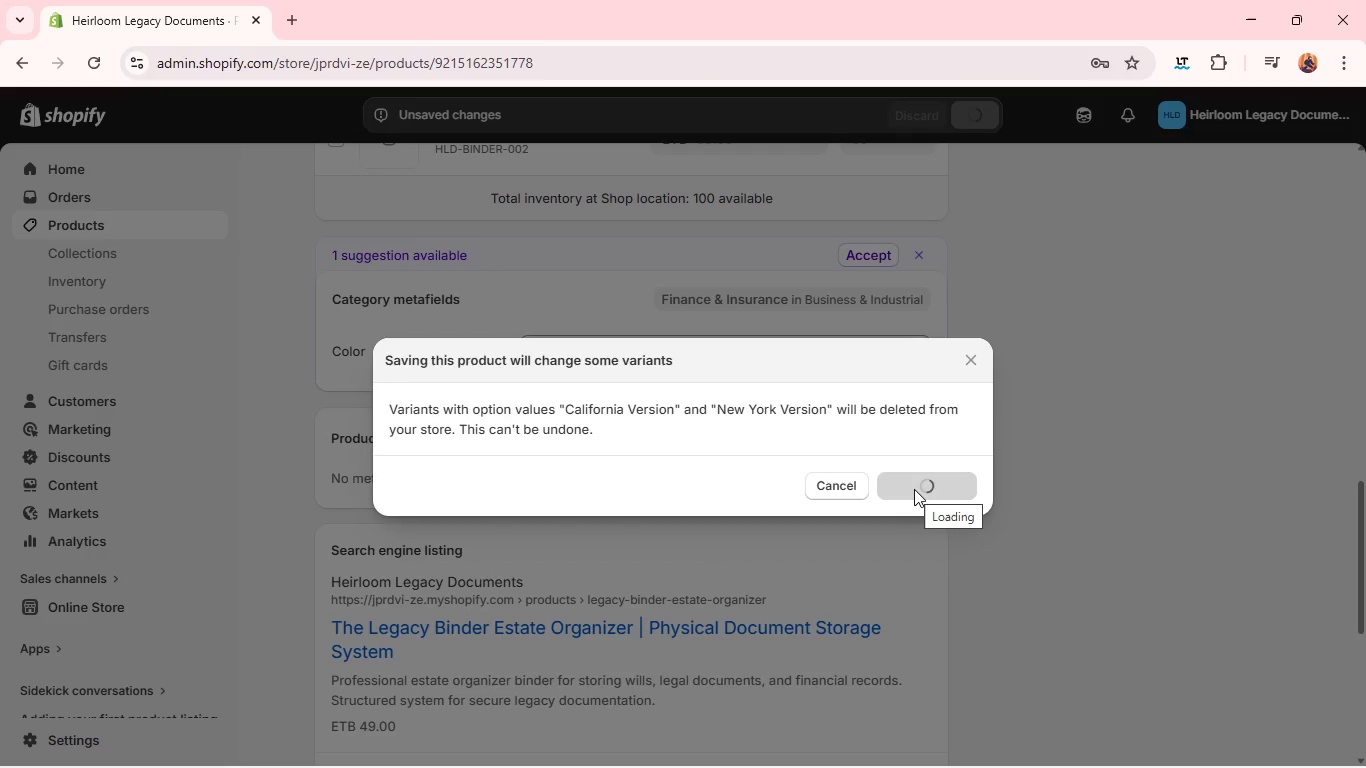 
wait(13.59)
 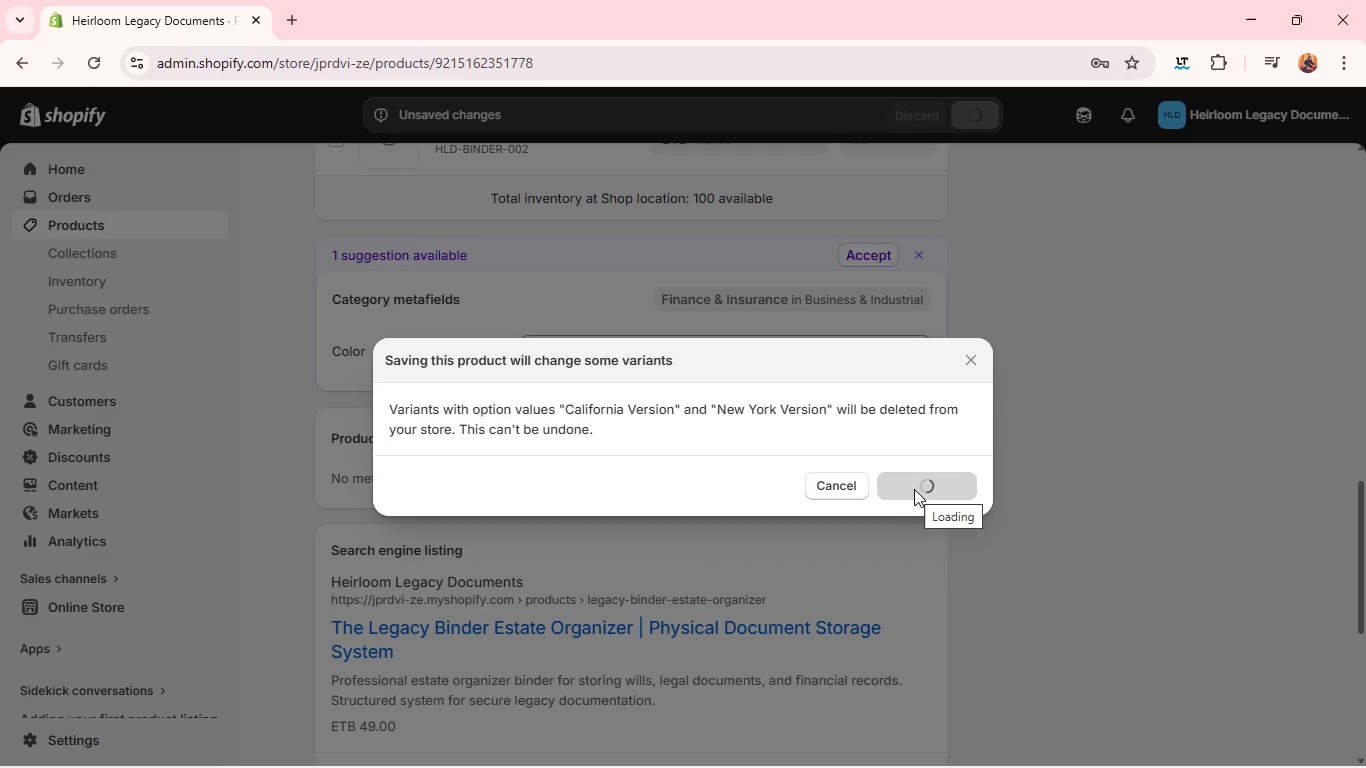 
left_click([902, 440])
 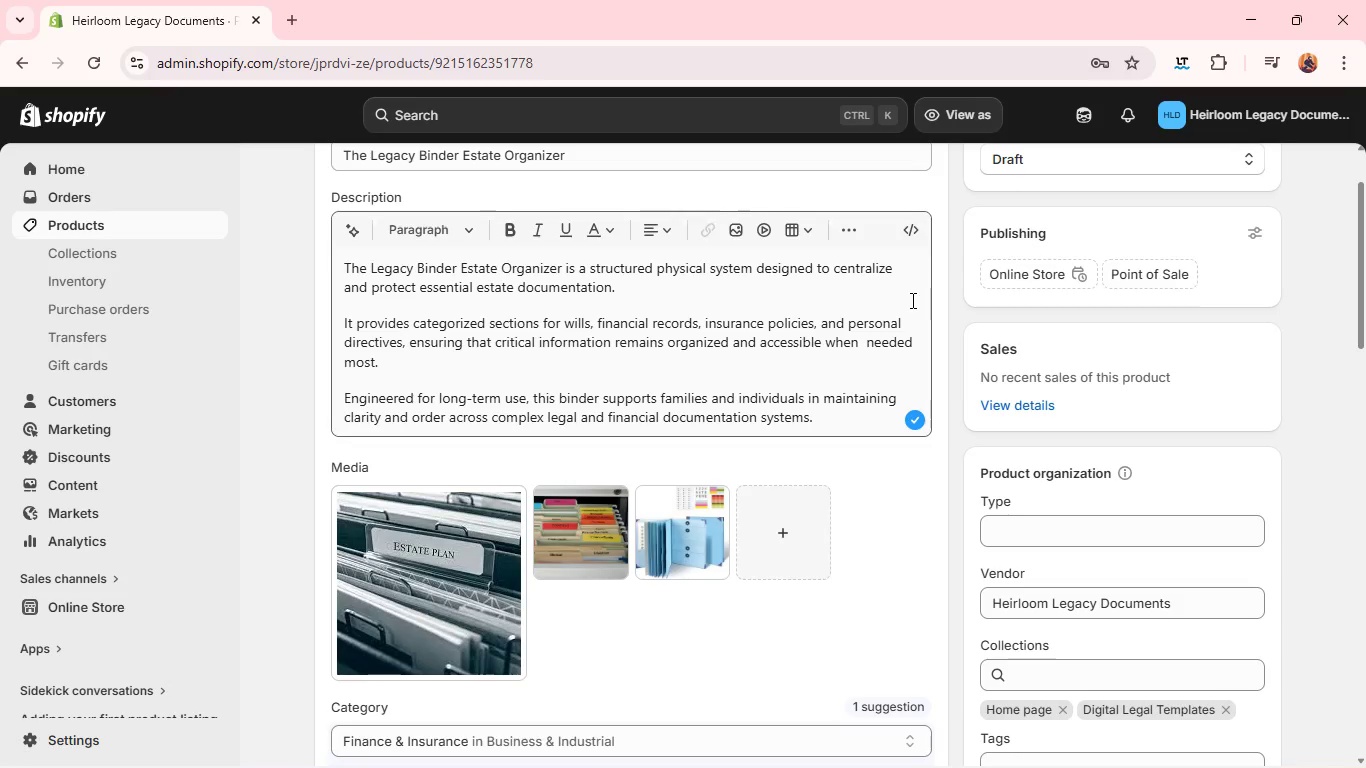 
wait(23.48)
 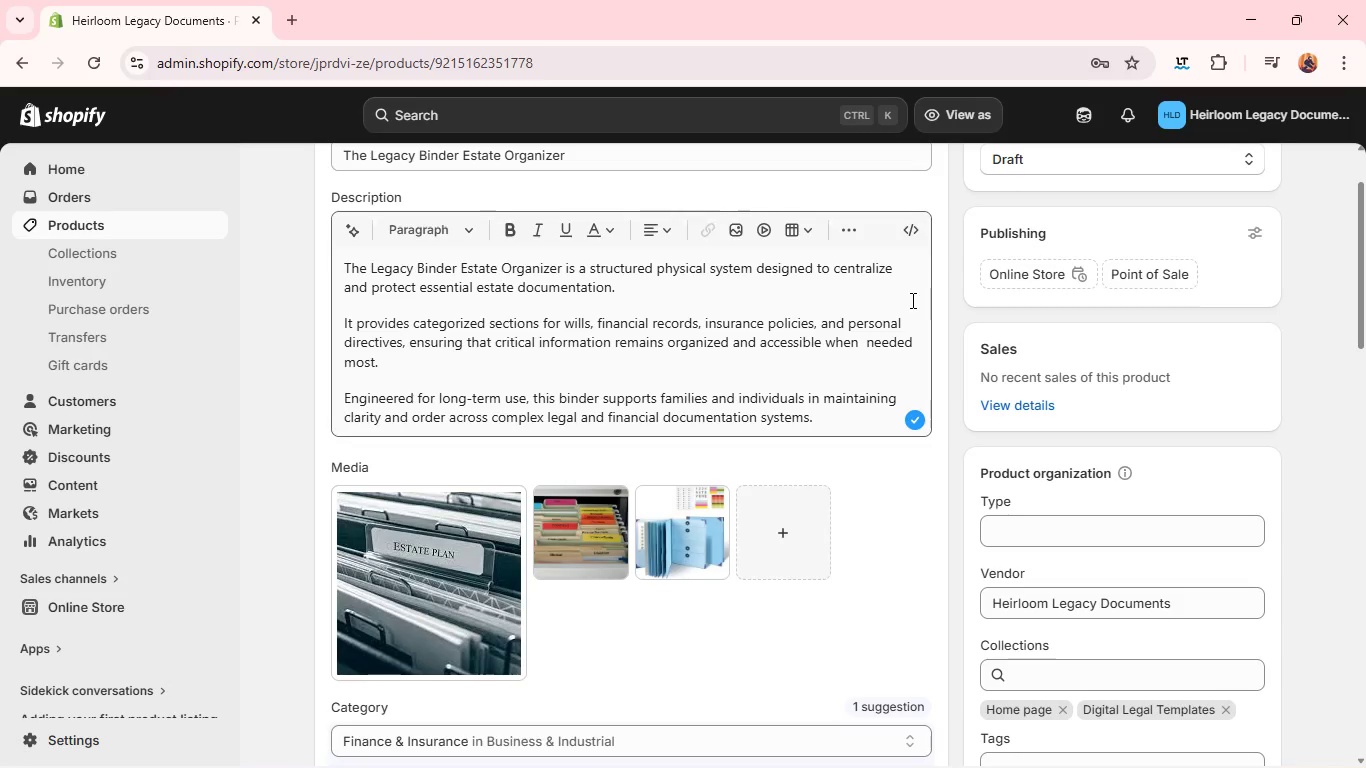 
left_click([1234, 452])
 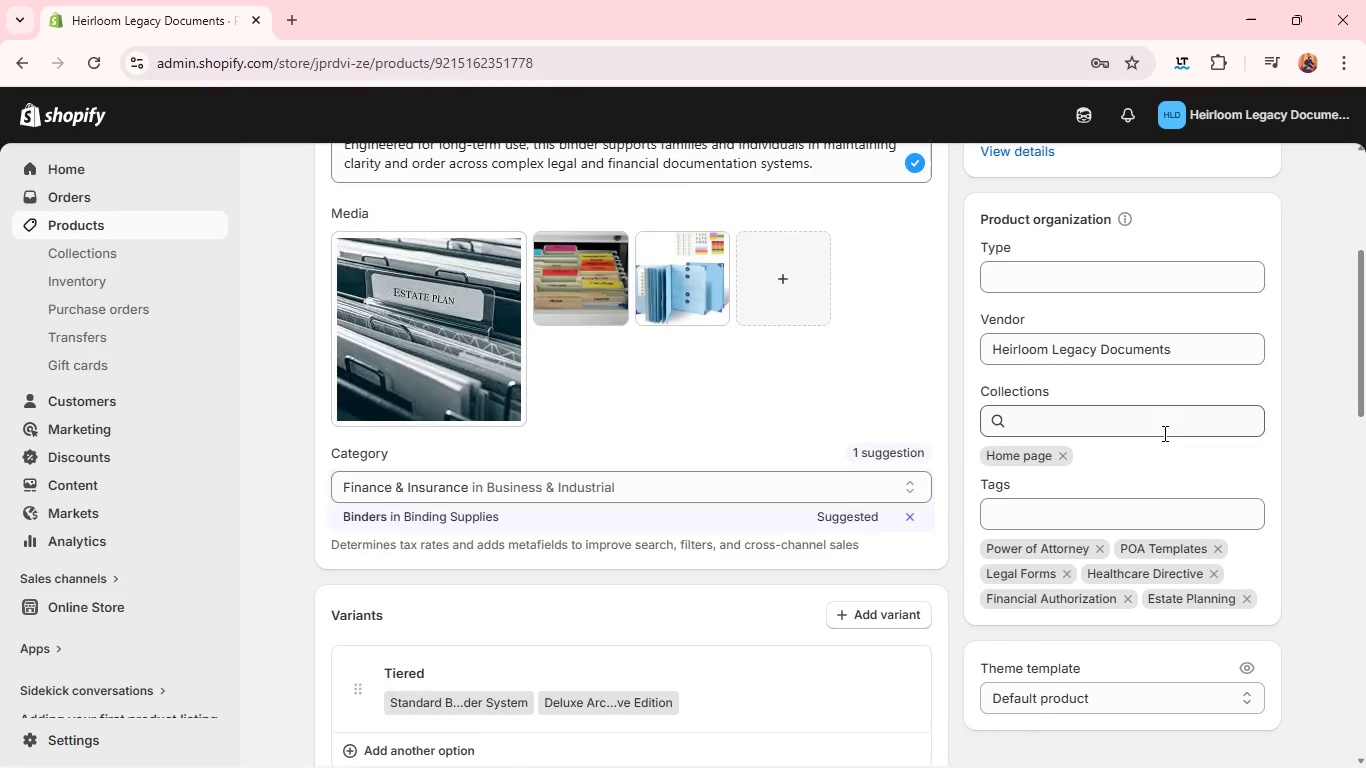 
left_click([1160, 433])
 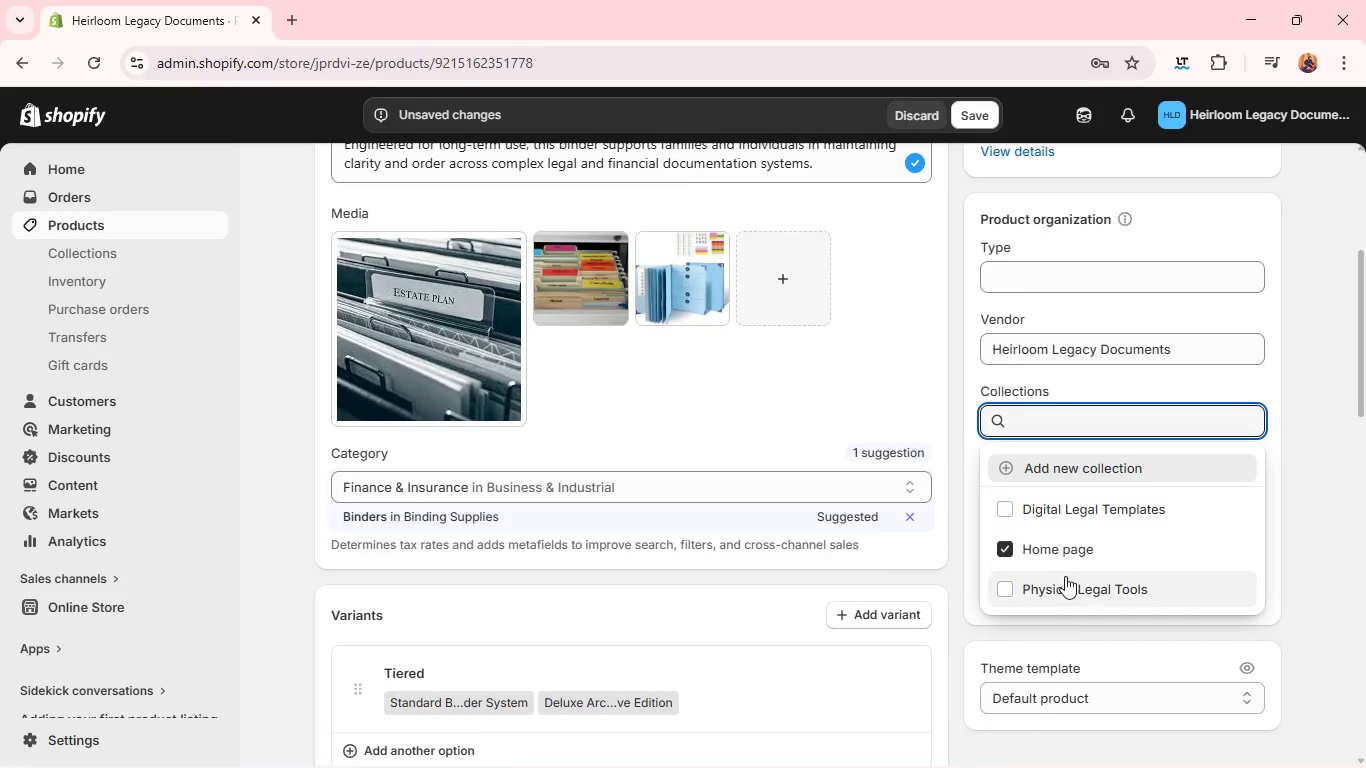 
left_click([1063, 580])
 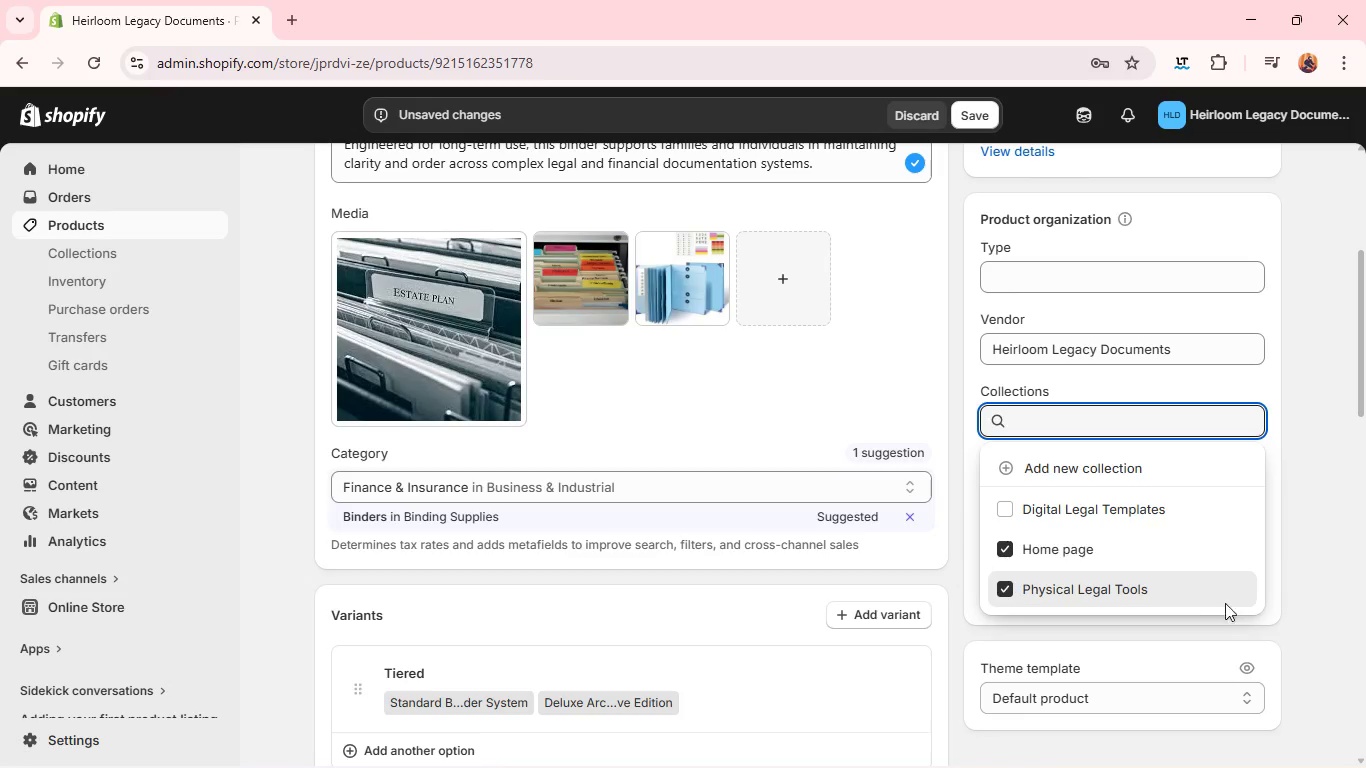 
wait(5.67)
 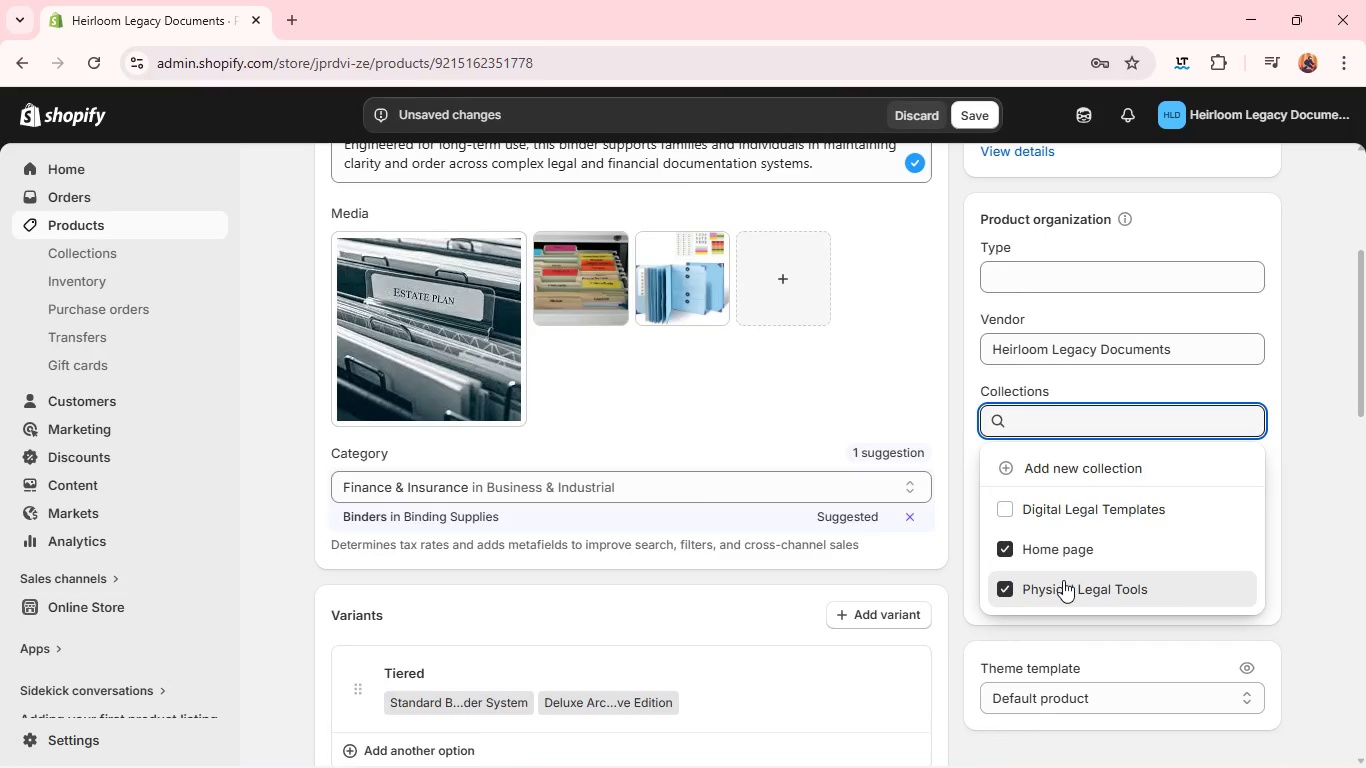 
left_click([1007, 593])
 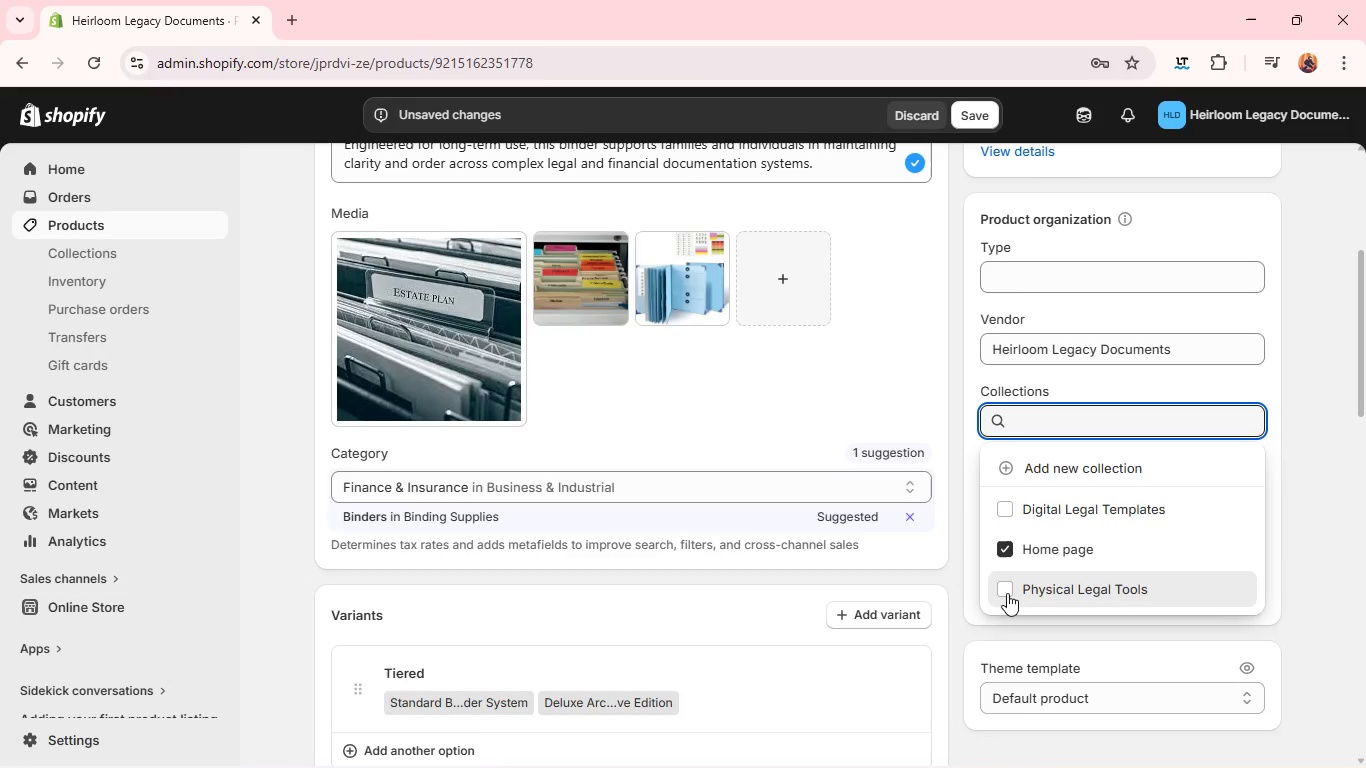 
wait(23.67)
 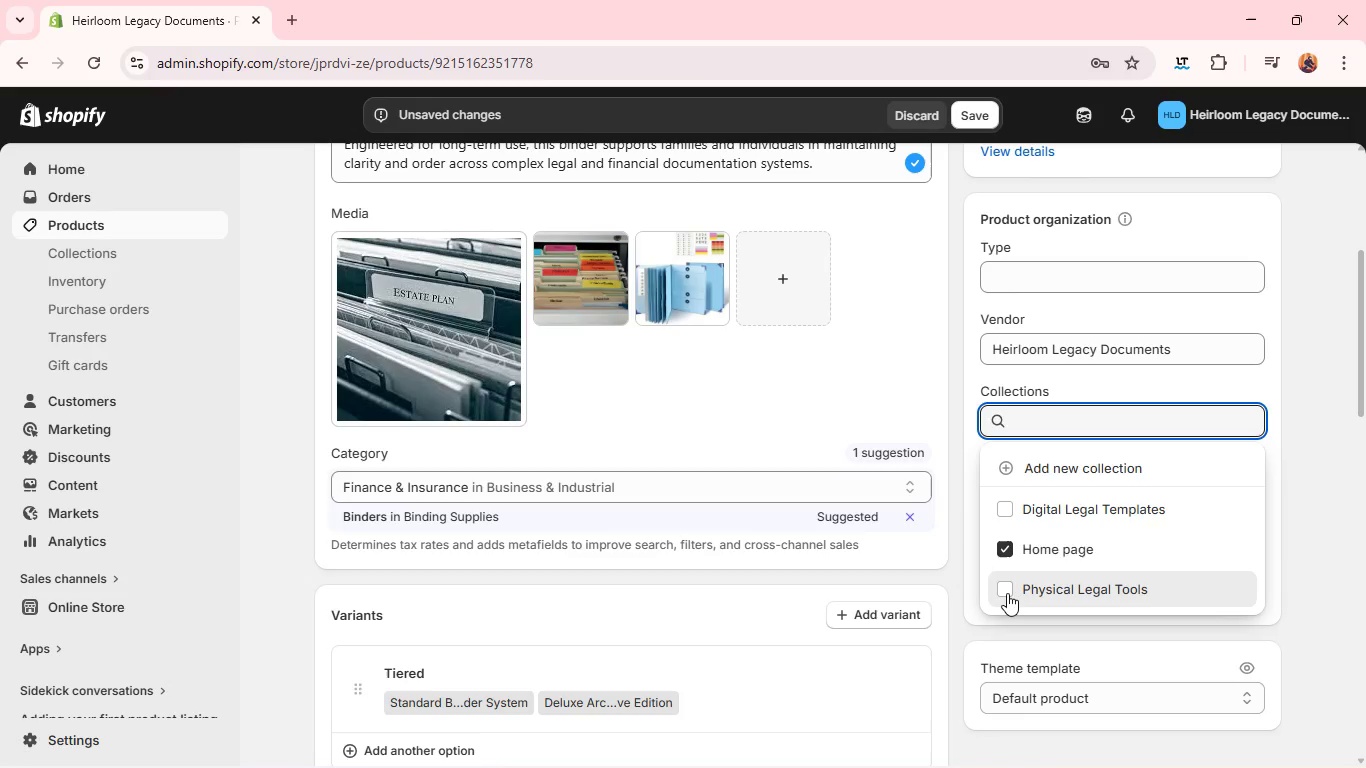 
left_click([960, 116])
 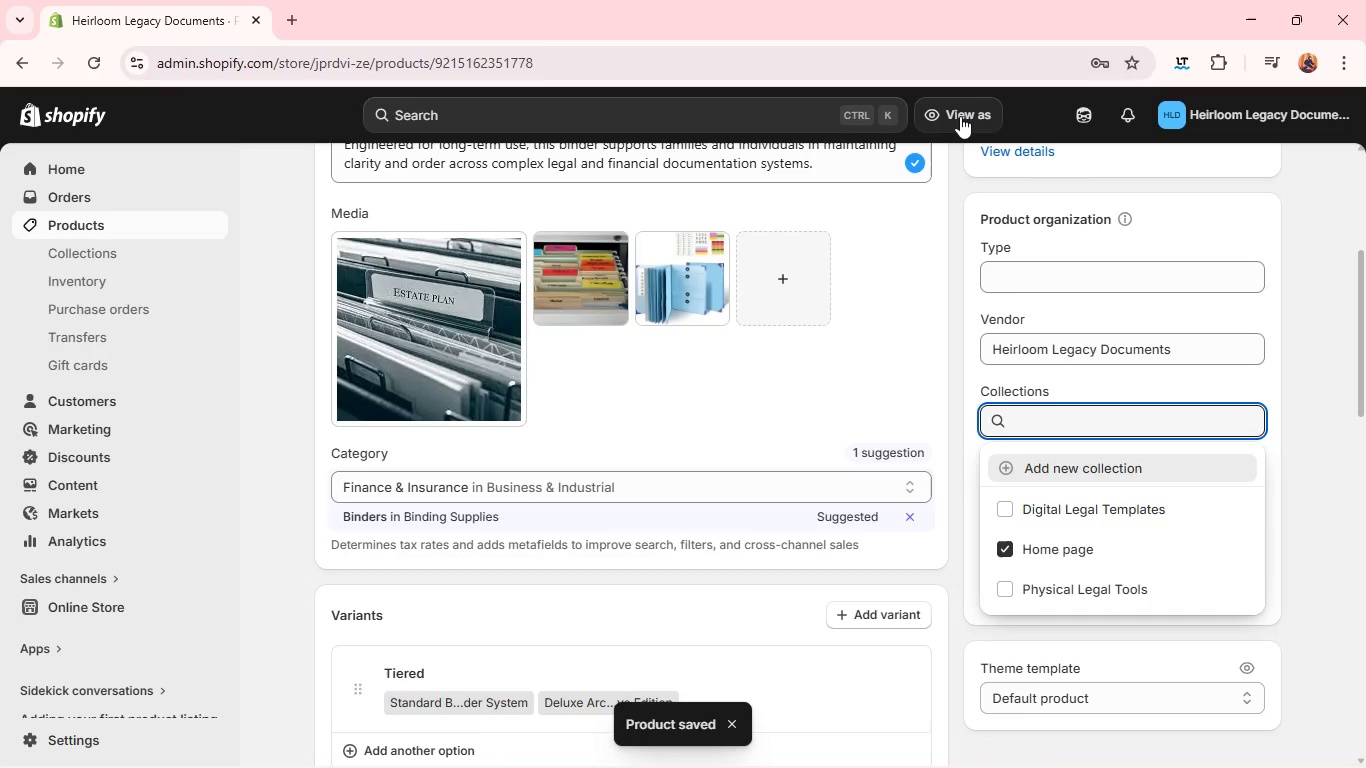 
wait(13.42)
 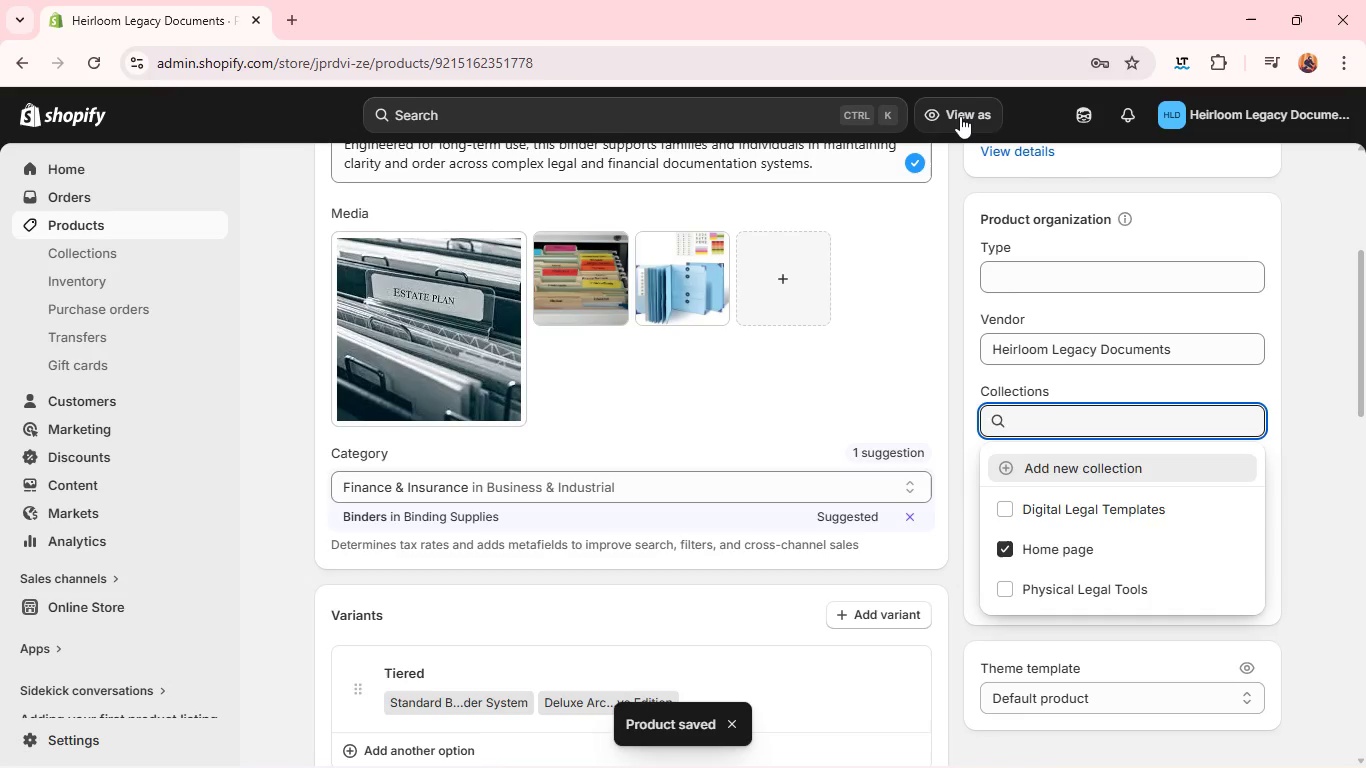 
left_click([133, 250])
 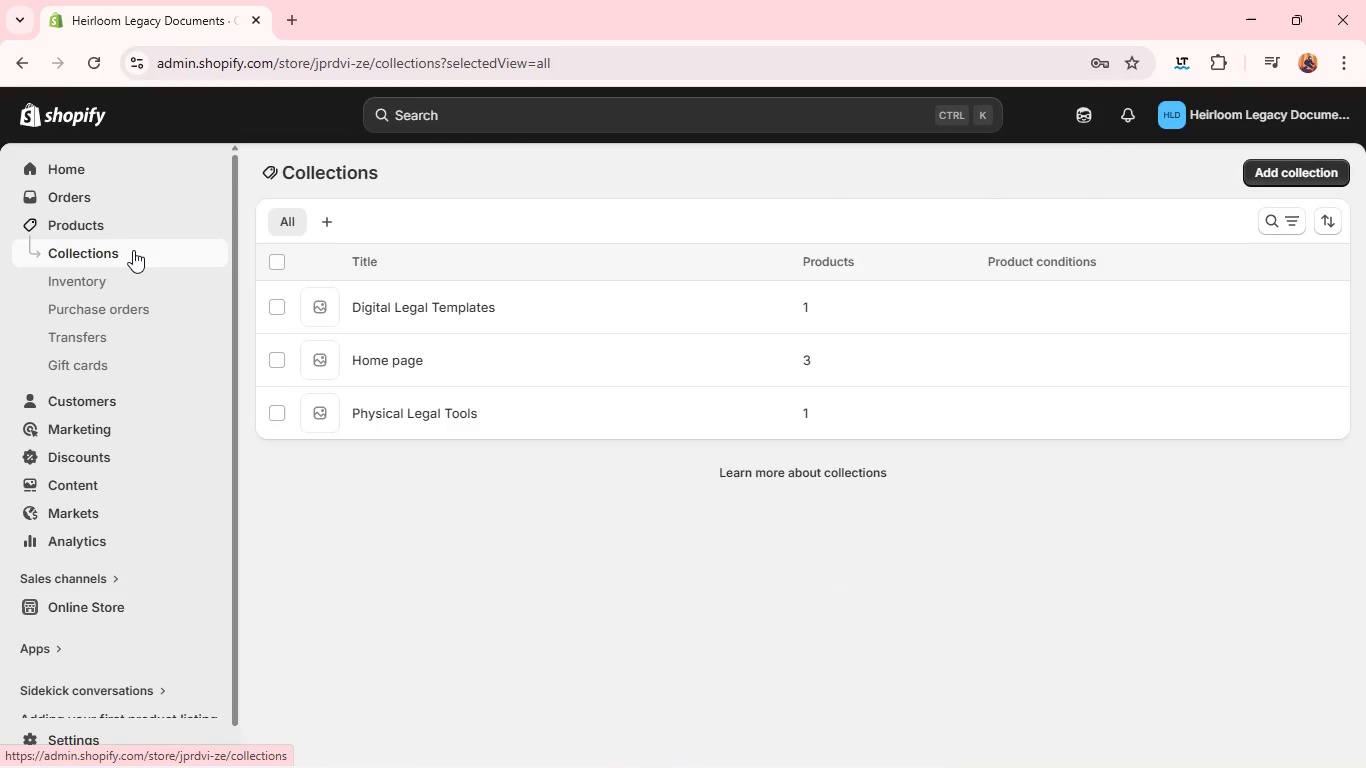 
wait(6.92)
 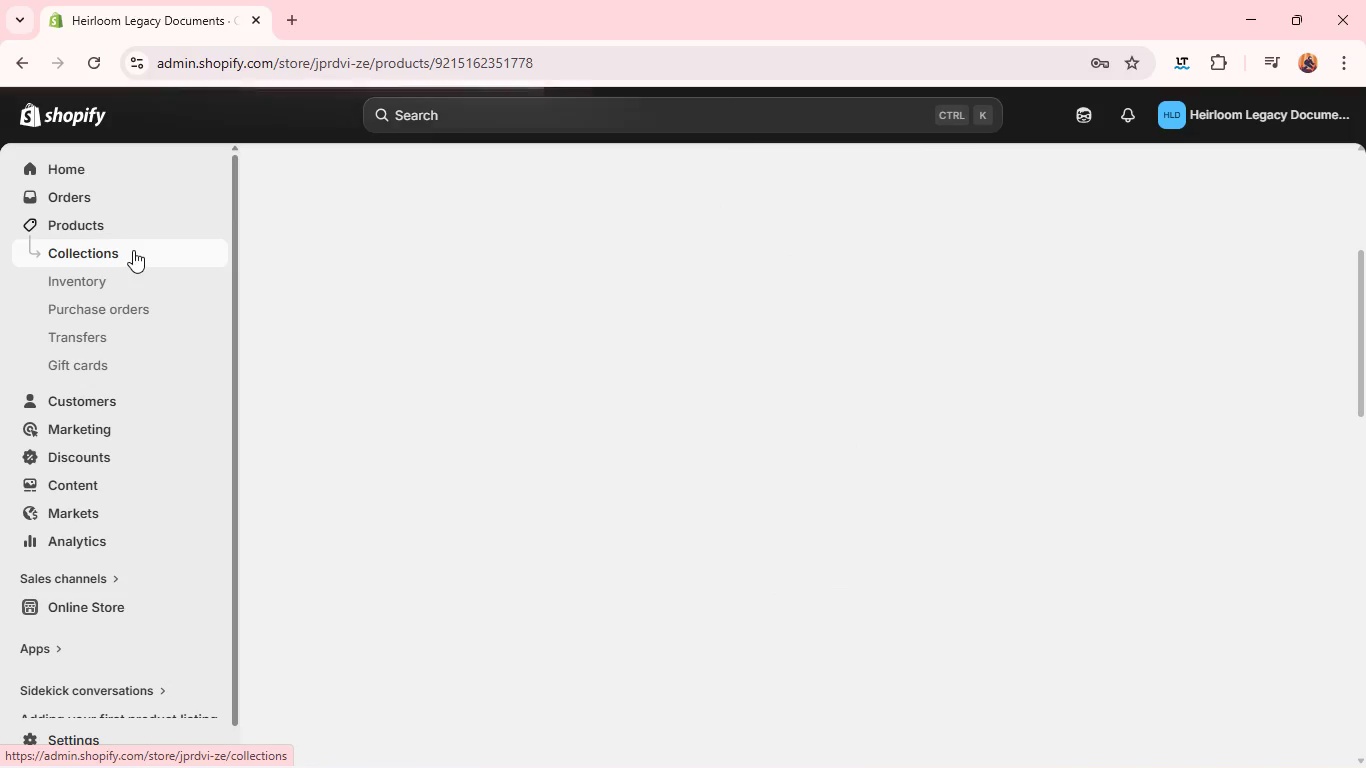 
left_click([436, 416])
 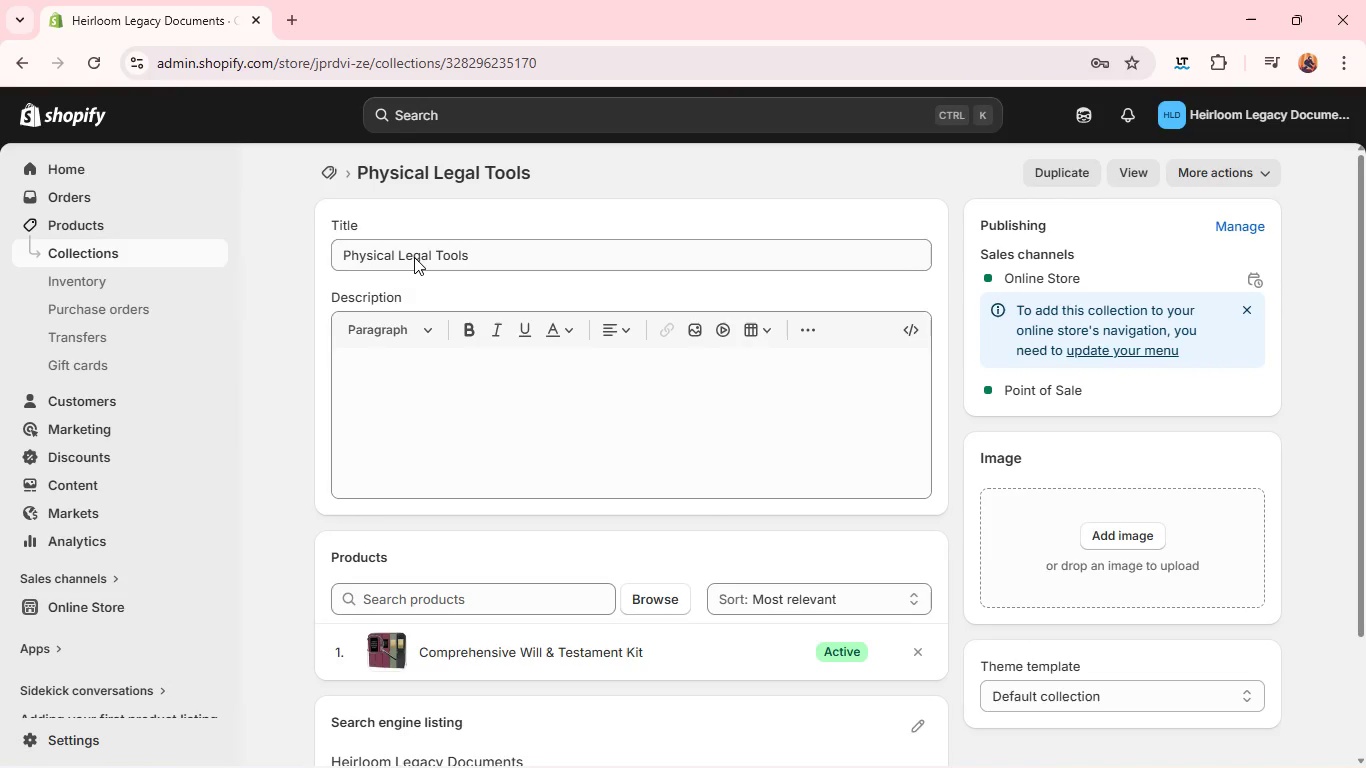 
wait(9.67)
 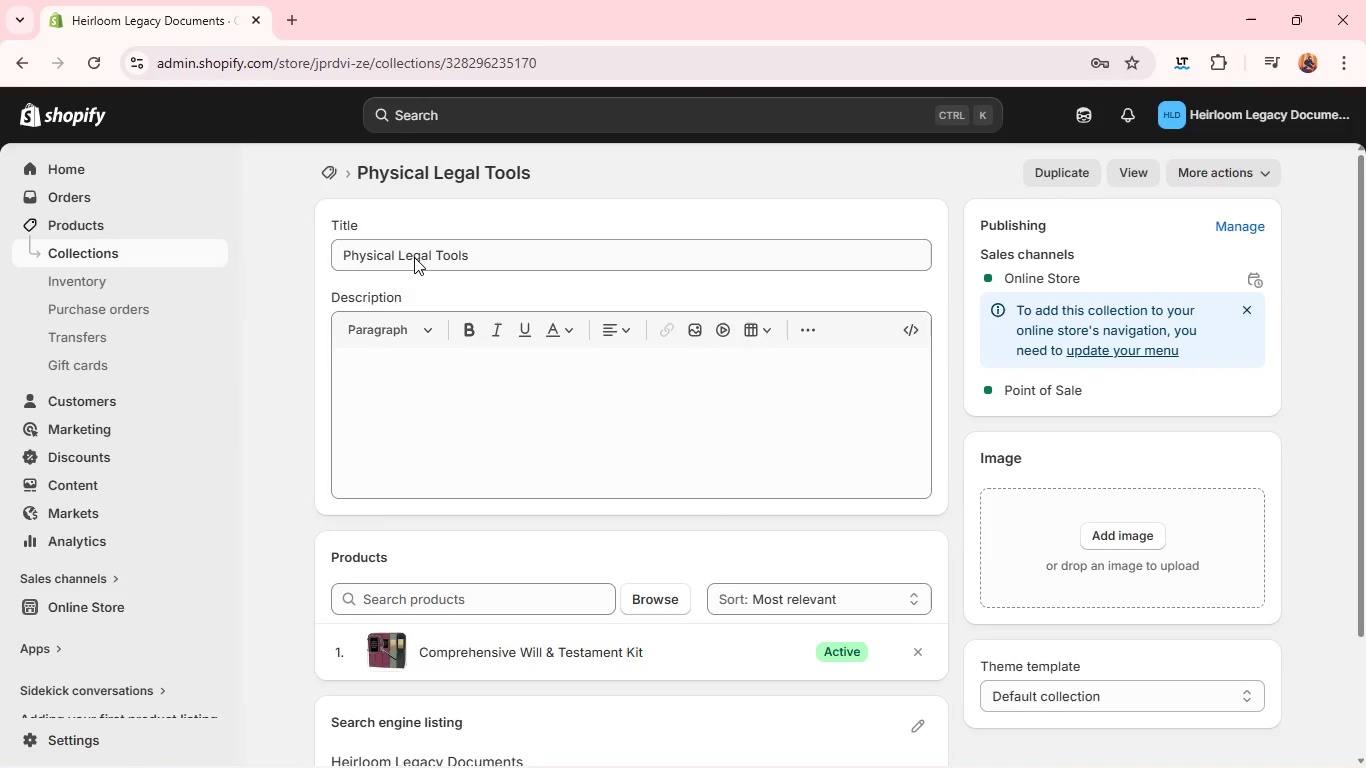 
double_click([419, 258])
 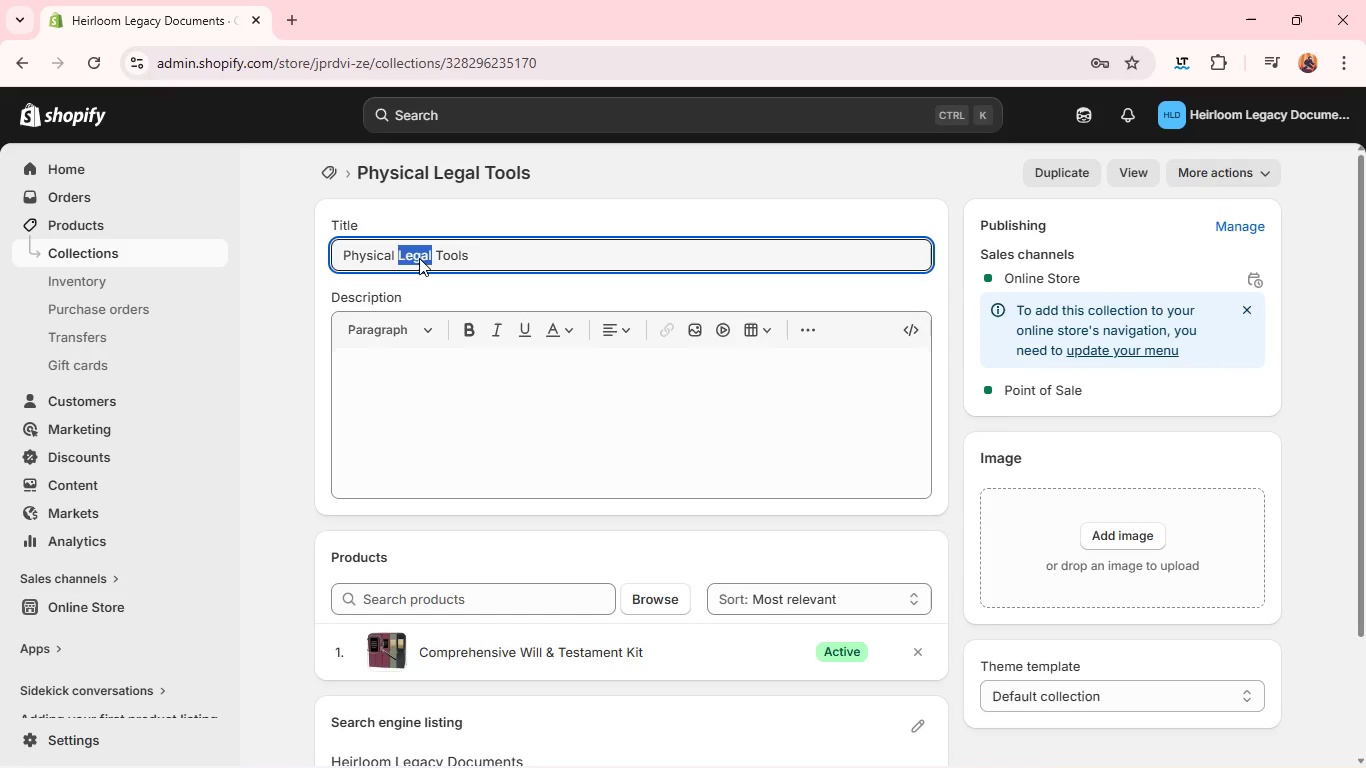 
type(Esta)
 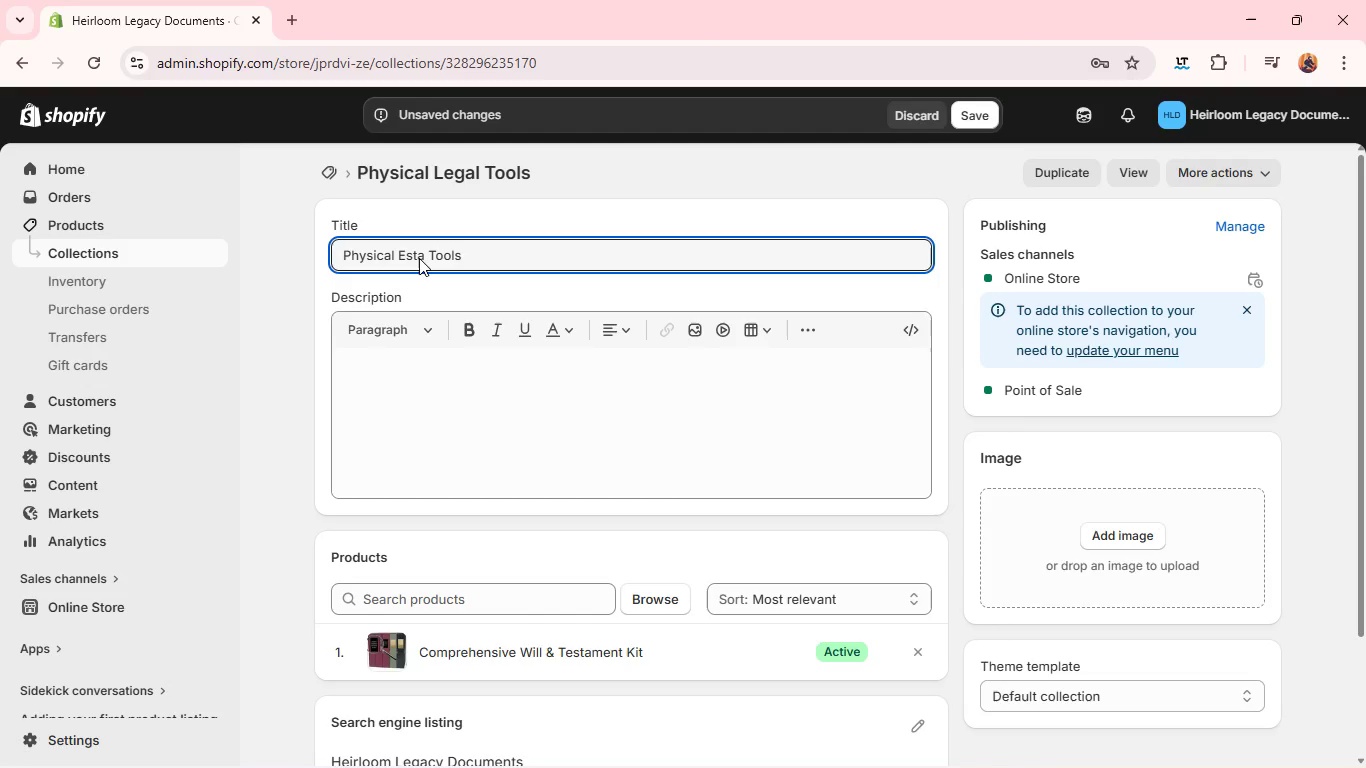 
type(te)
 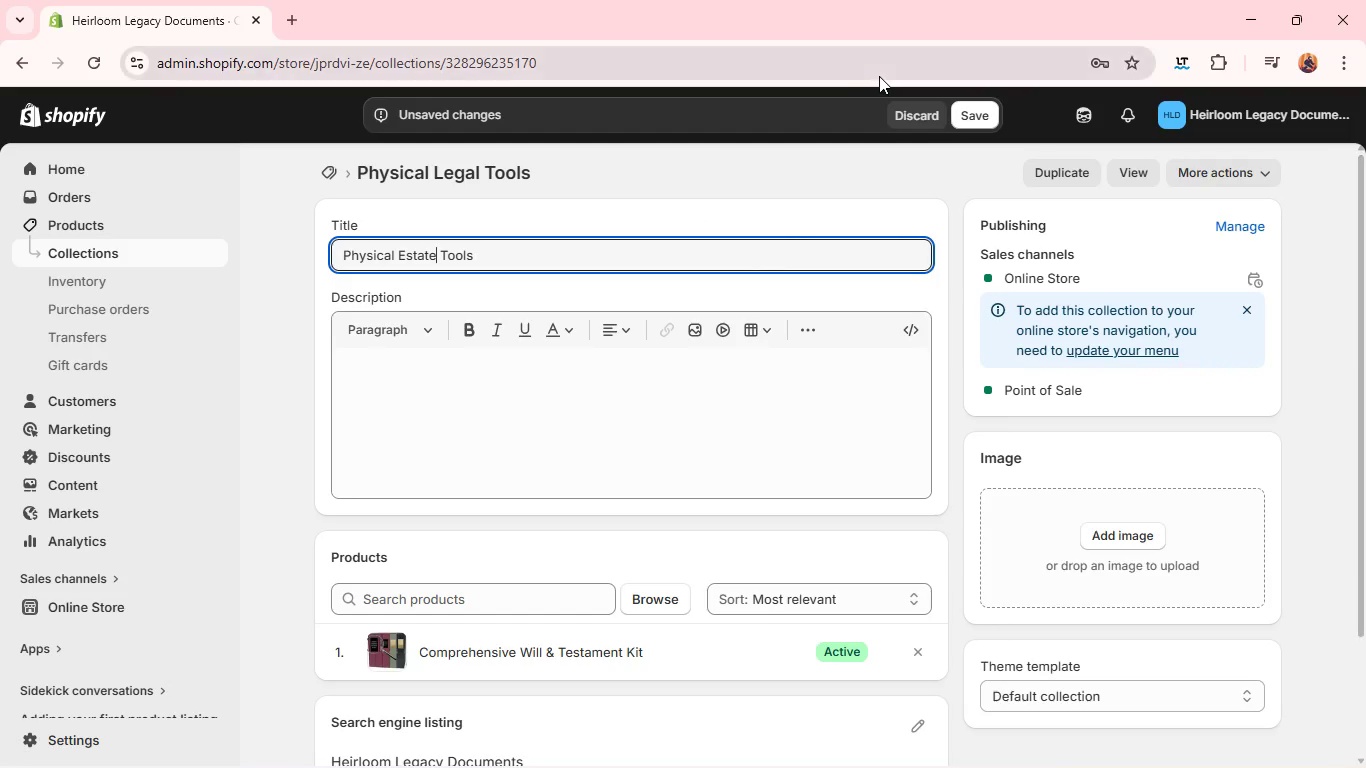 
wait(5.89)
 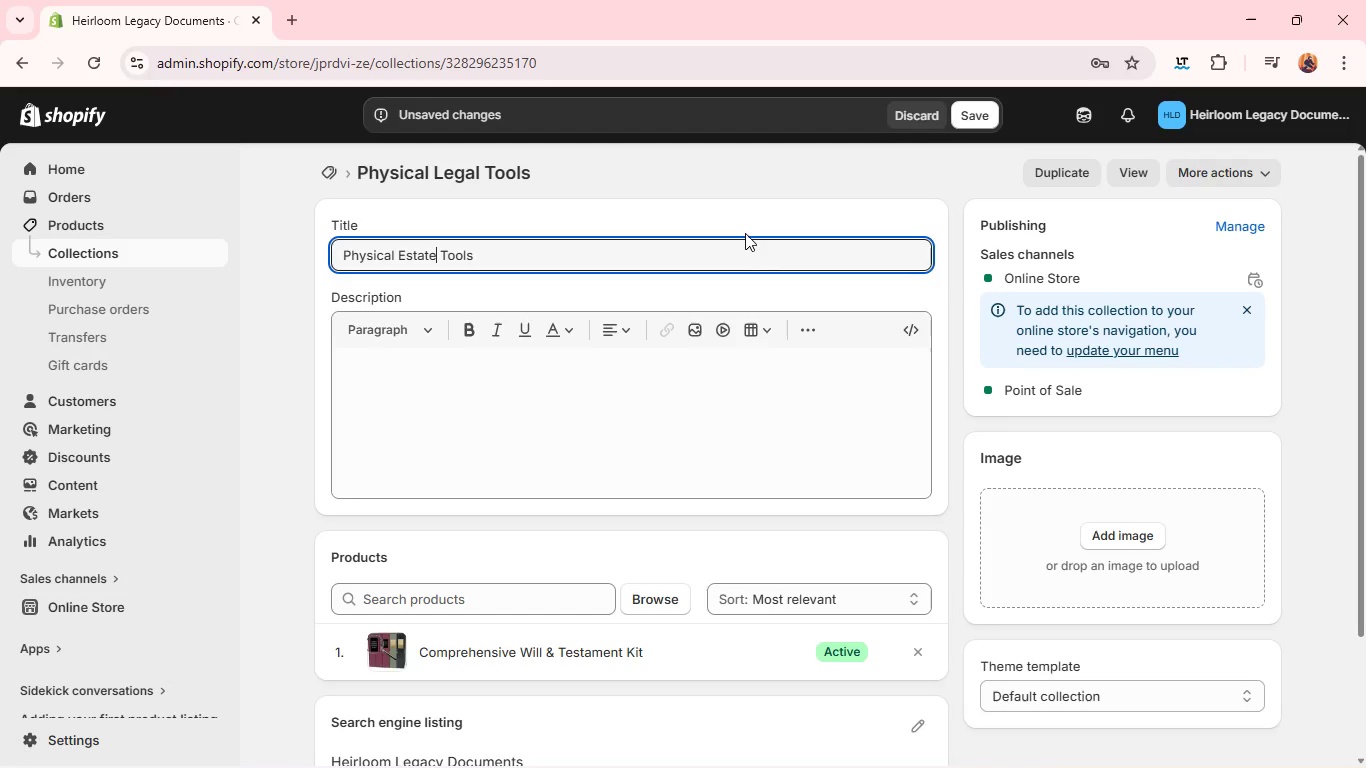 
left_click([987, 124])
 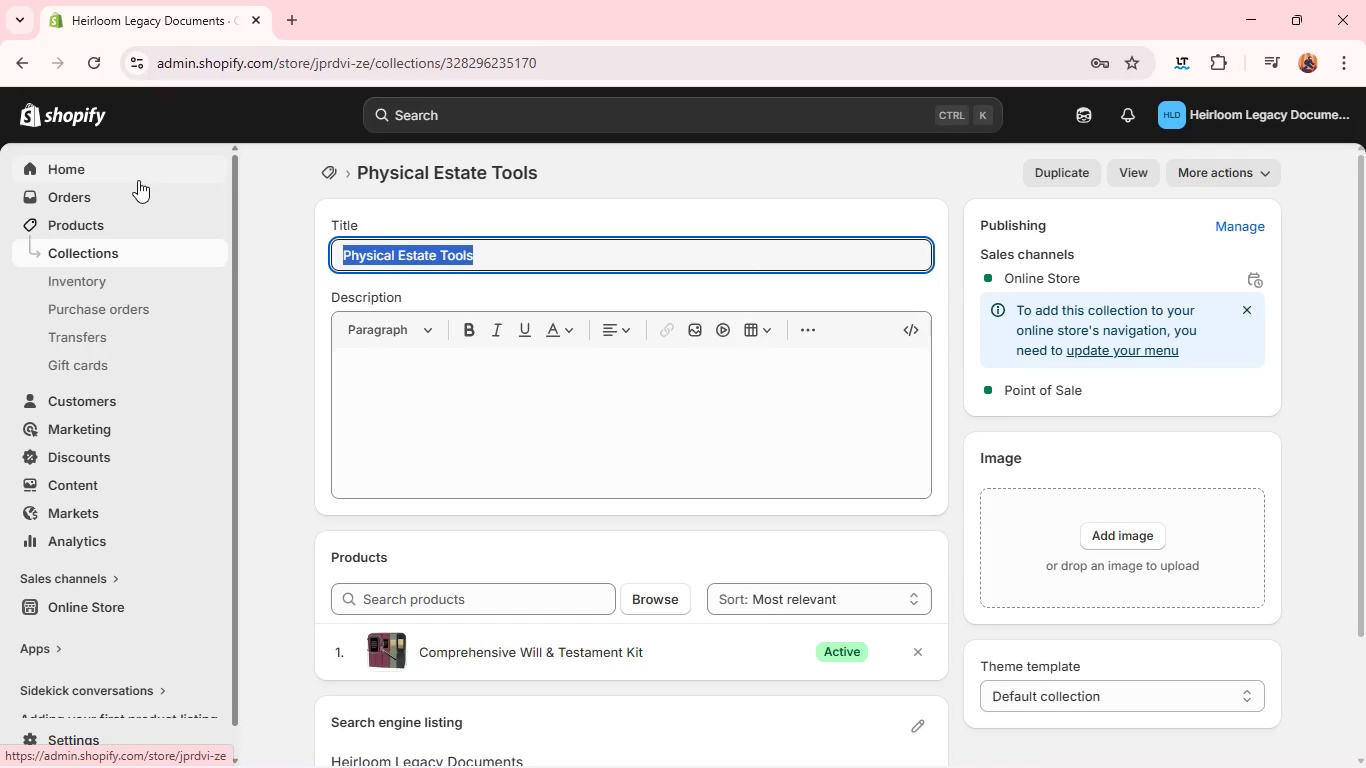 
wait(7.03)
 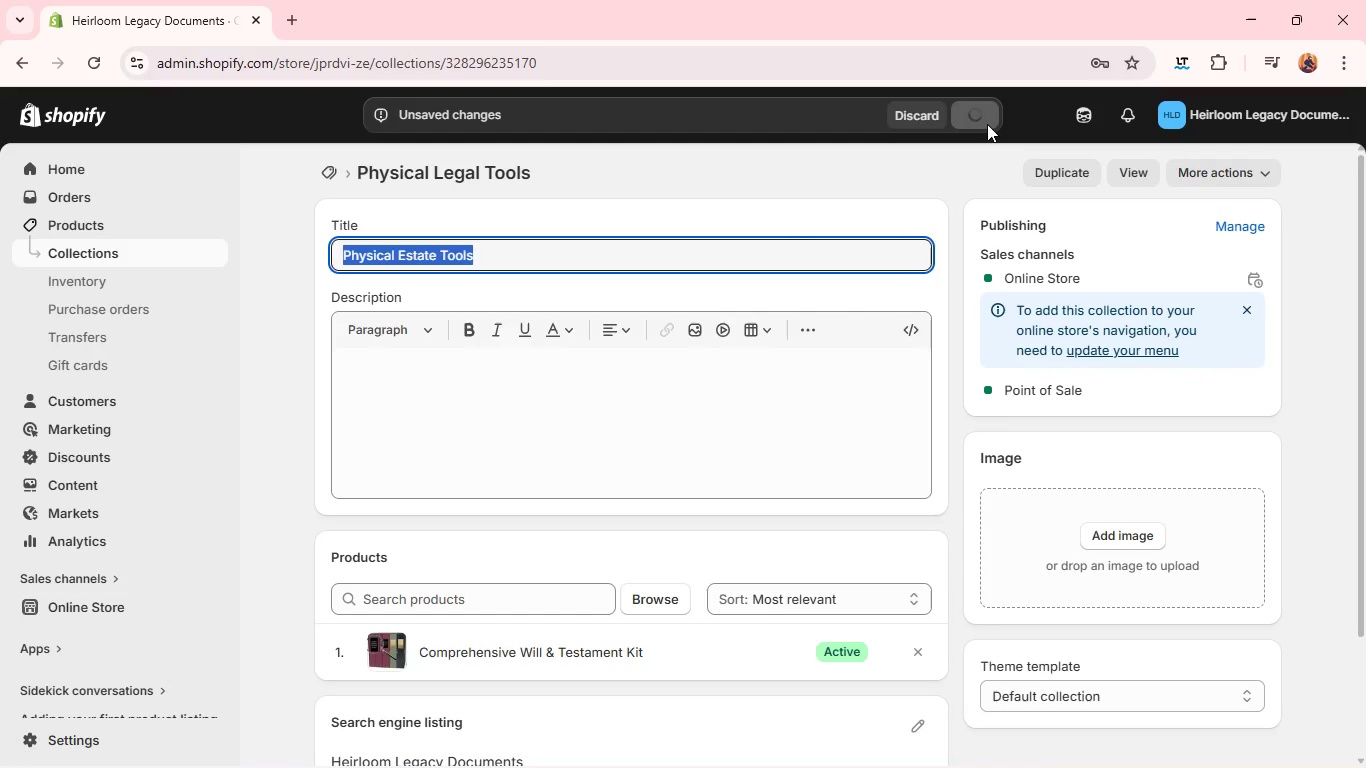 
left_click([66, 221])
 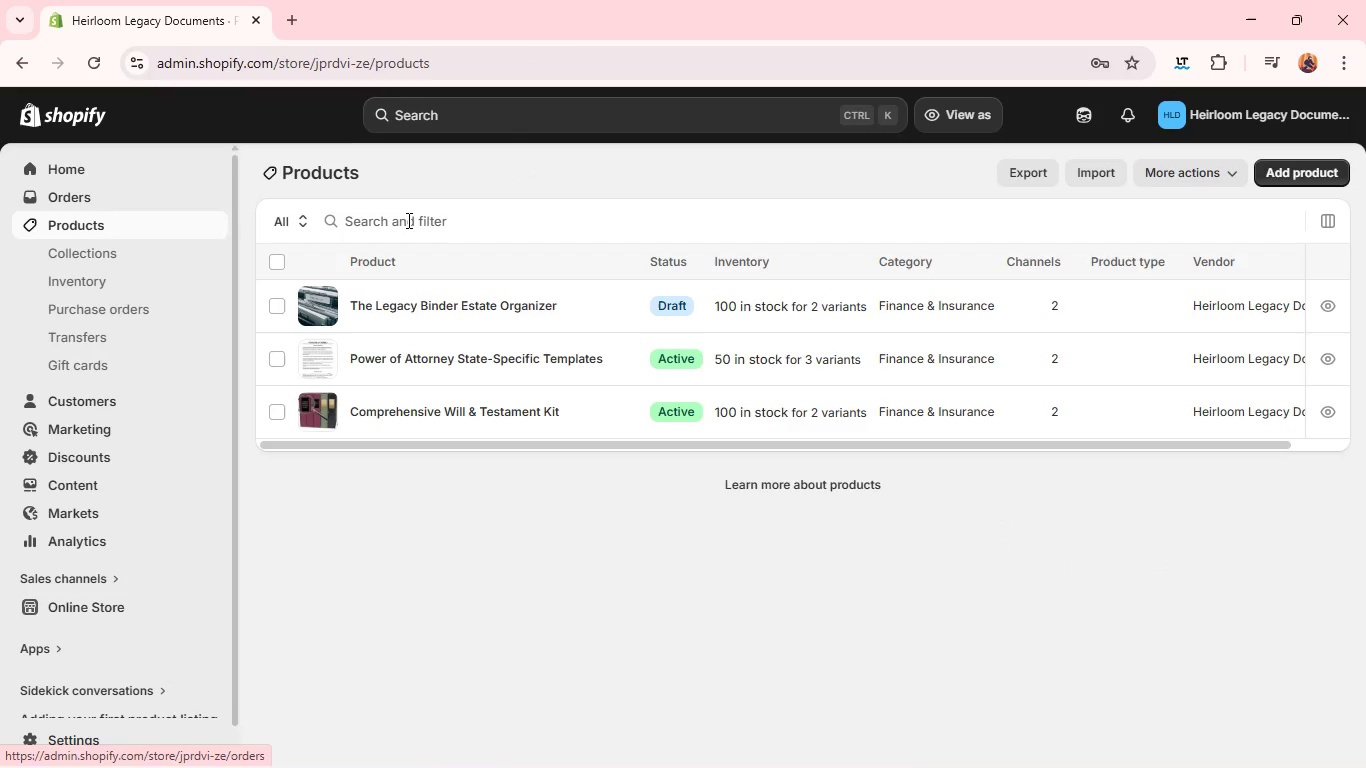 
left_click([320, 311])
 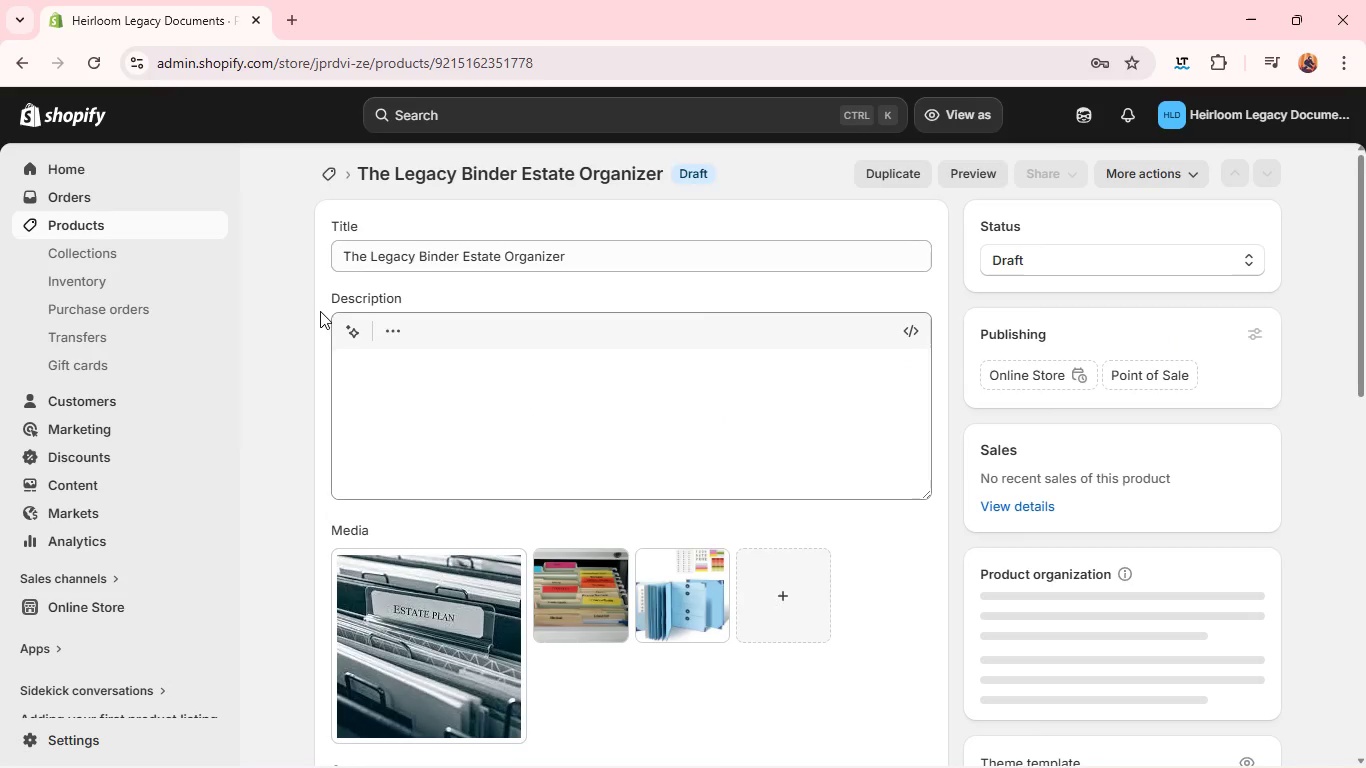 
wait(8.34)
 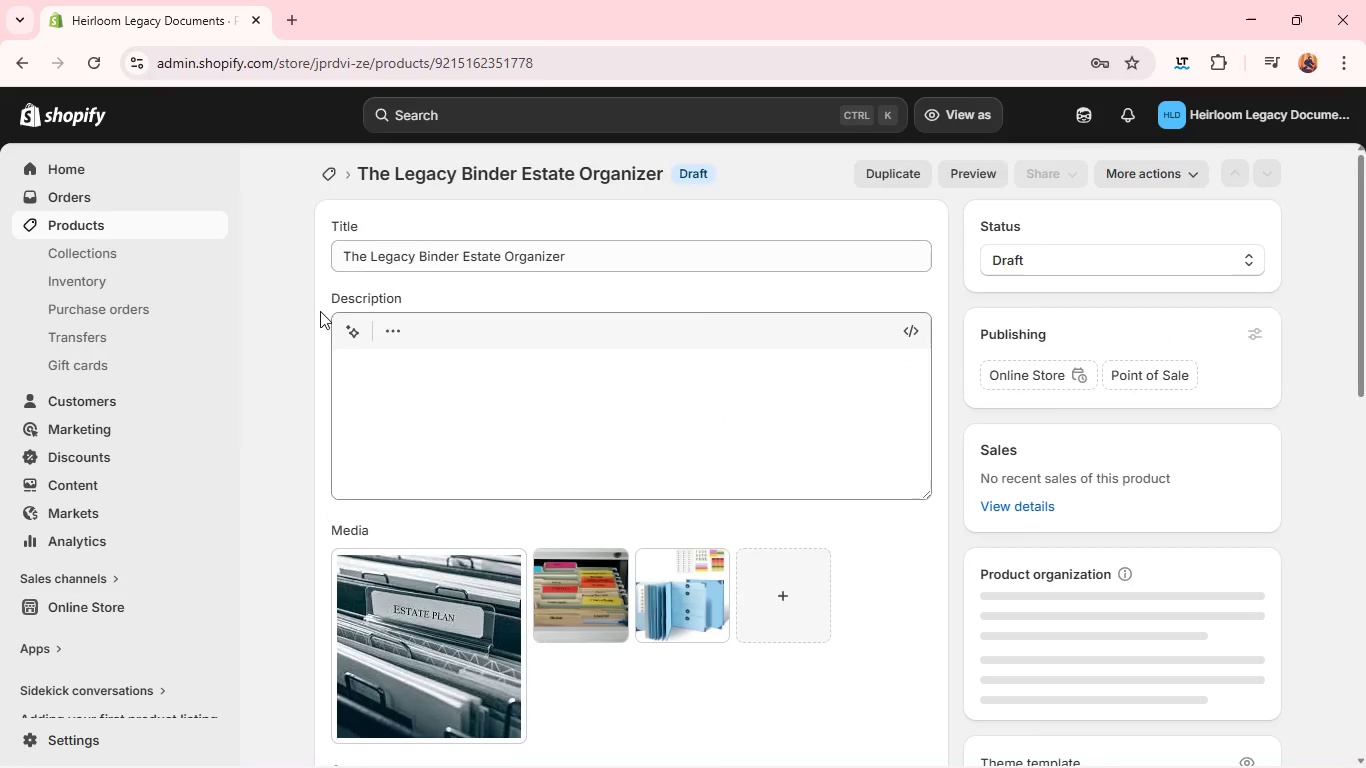 
mouse_move([1047, 596])
 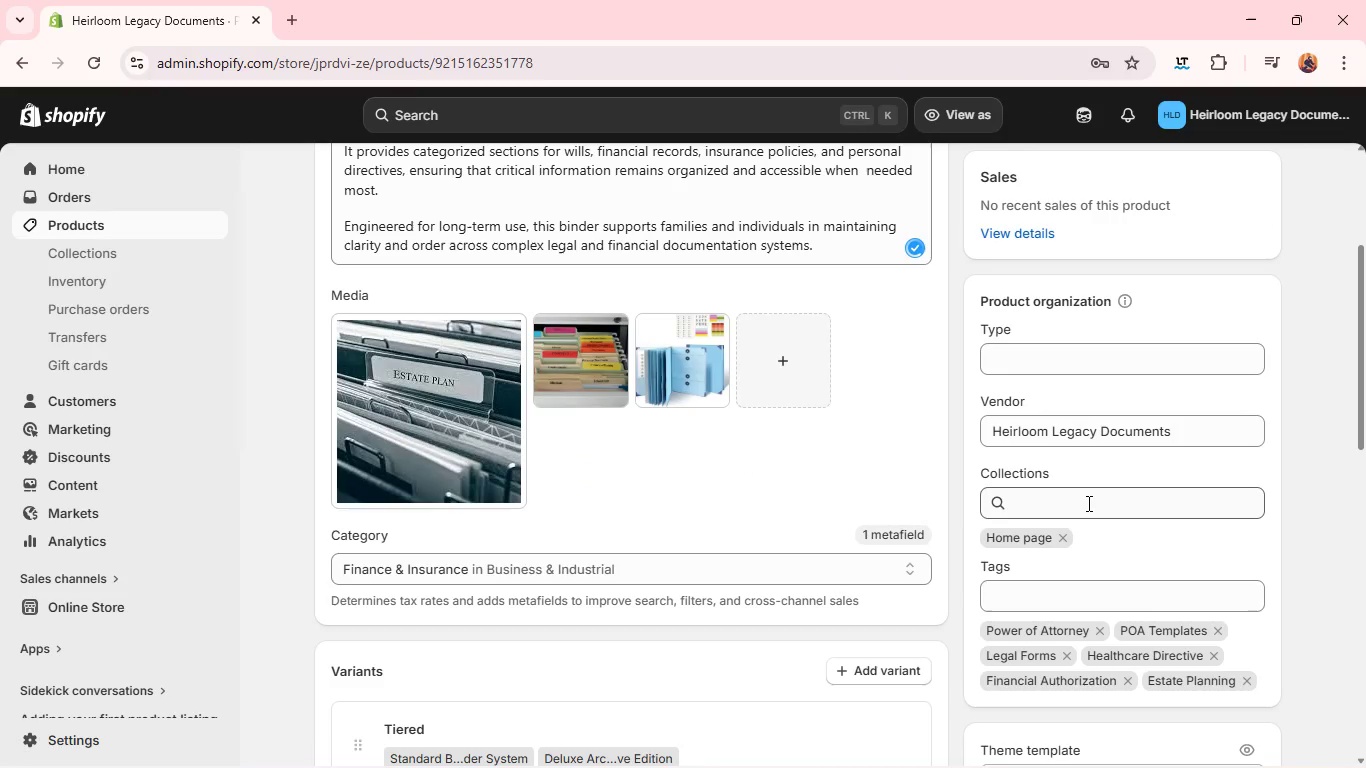 
left_click([1087, 503])
 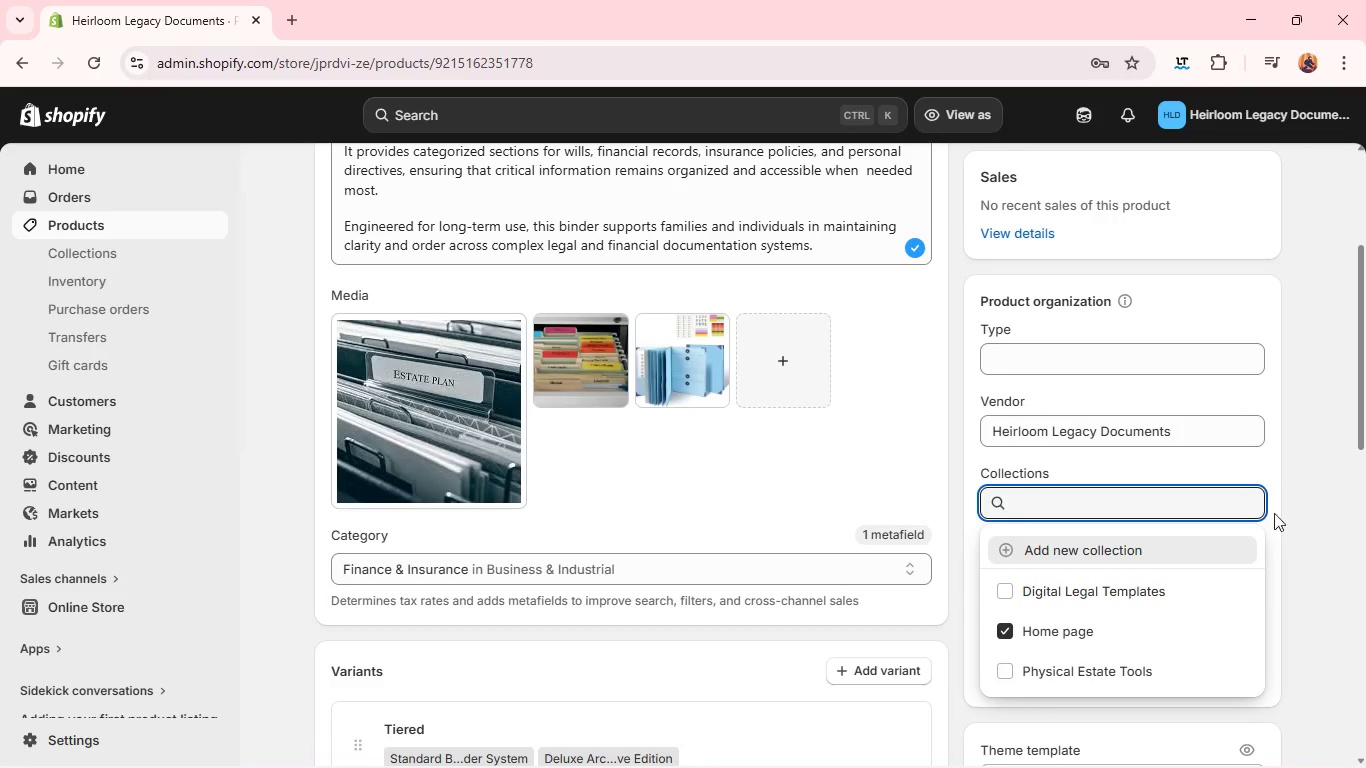 
left_click([1292, 517])
 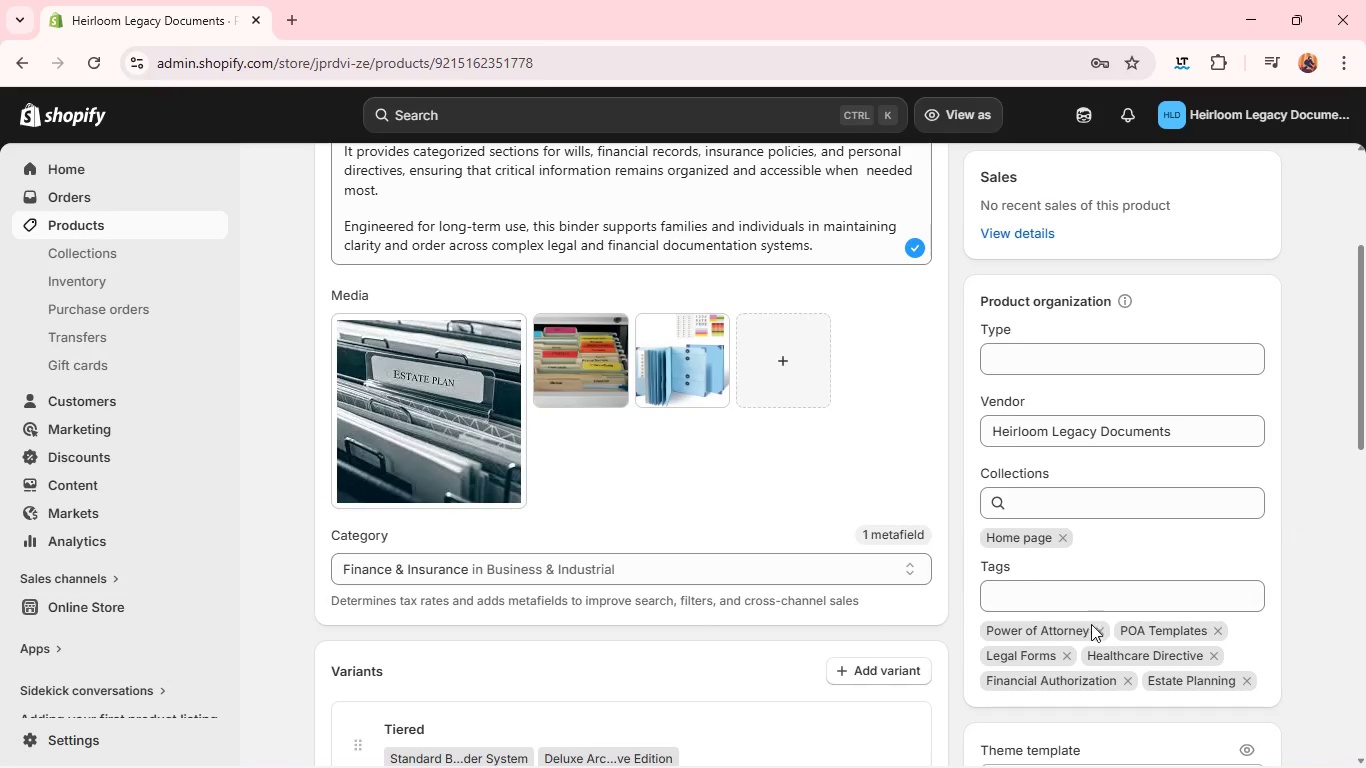 
left_click([1097, 630])
 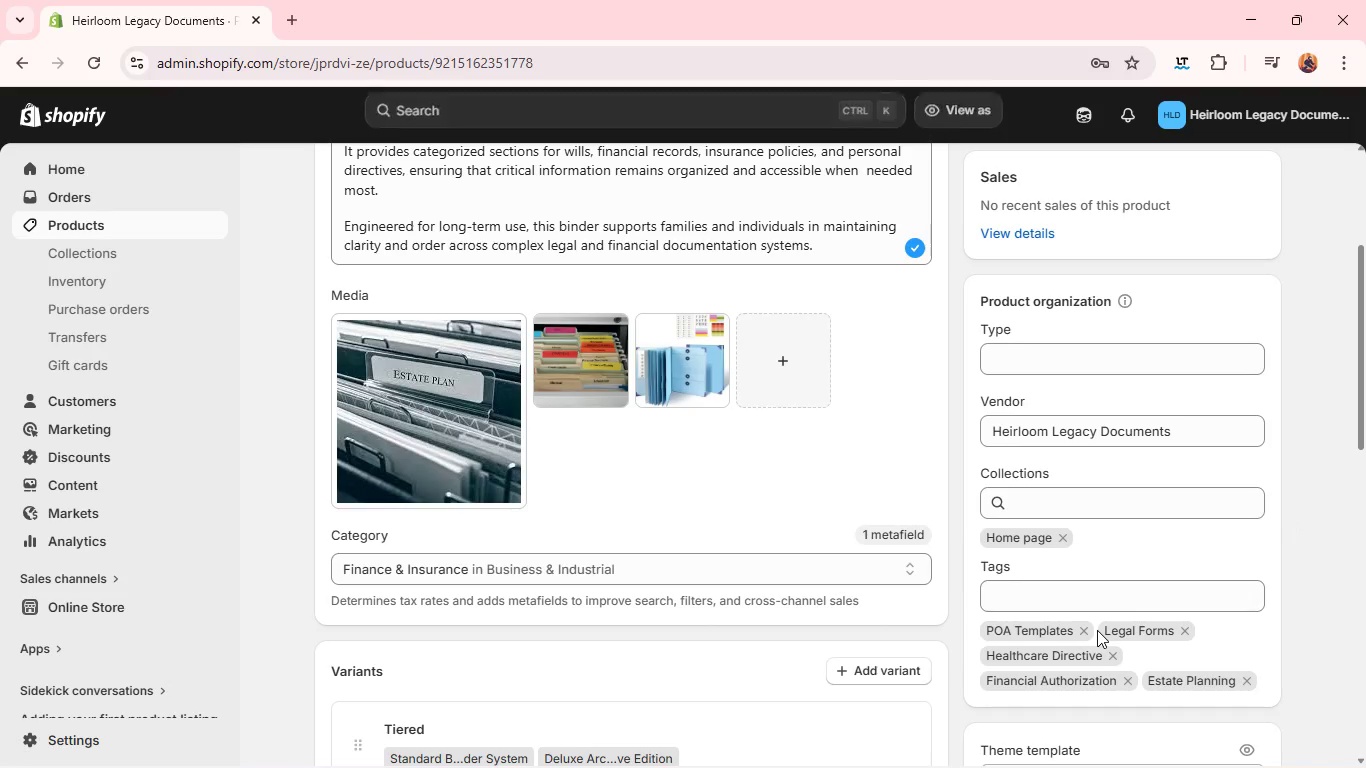 
left_click([1082, 632])
 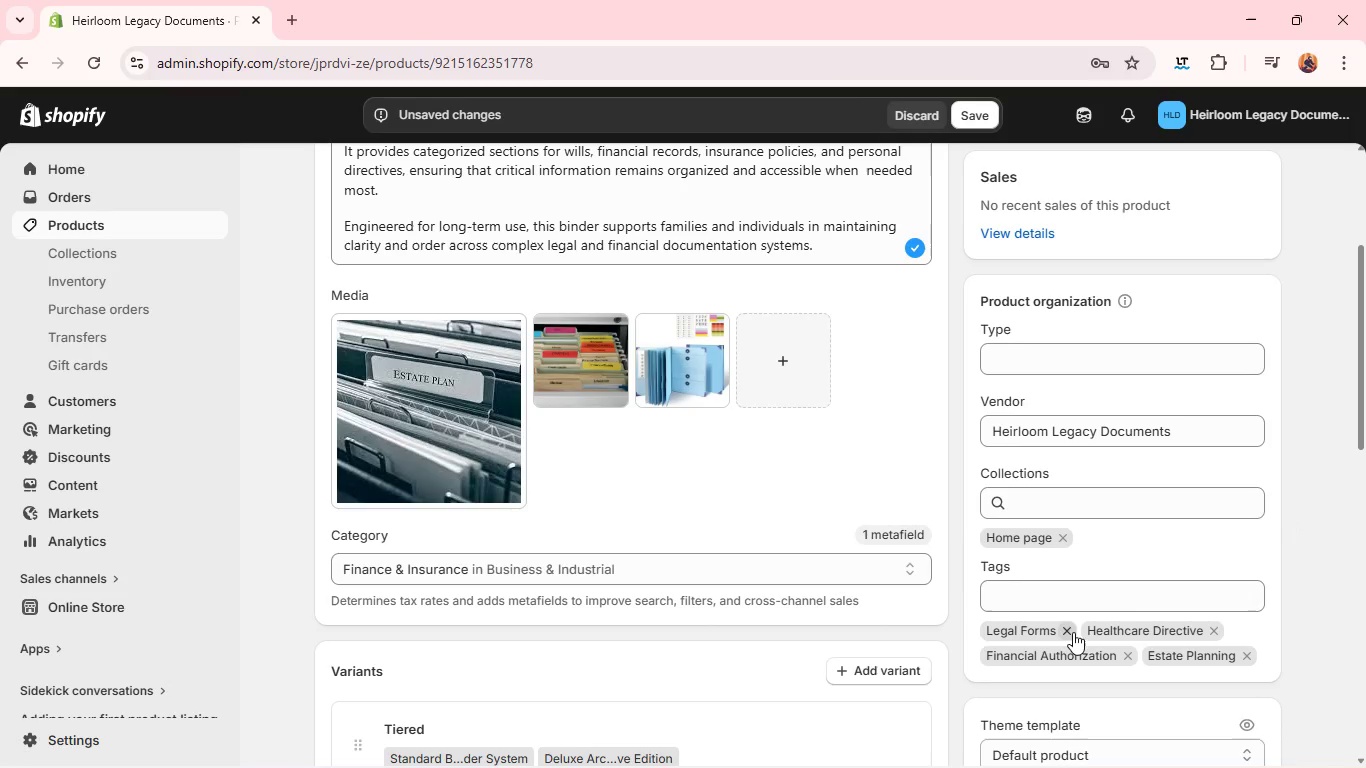 
left_click([1071, 634])
 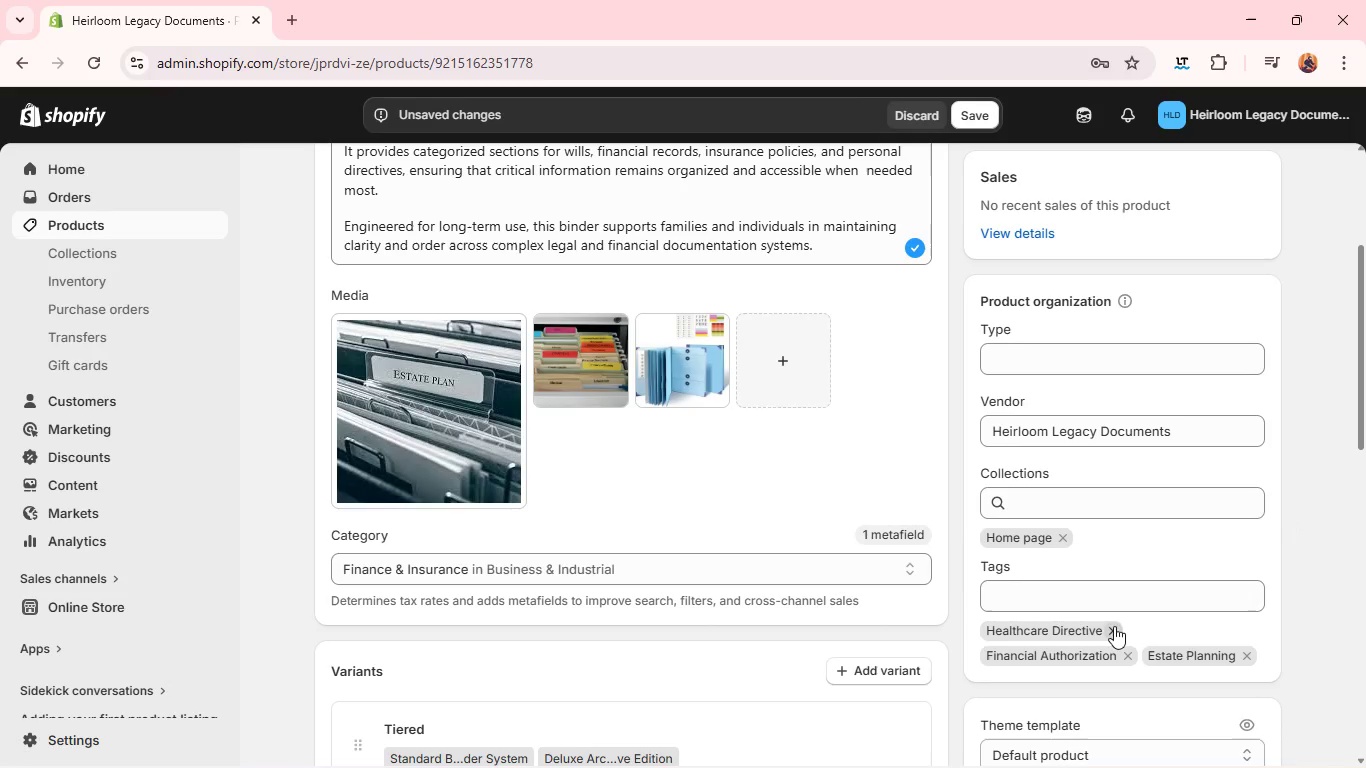 
left_click([1119, 624])
 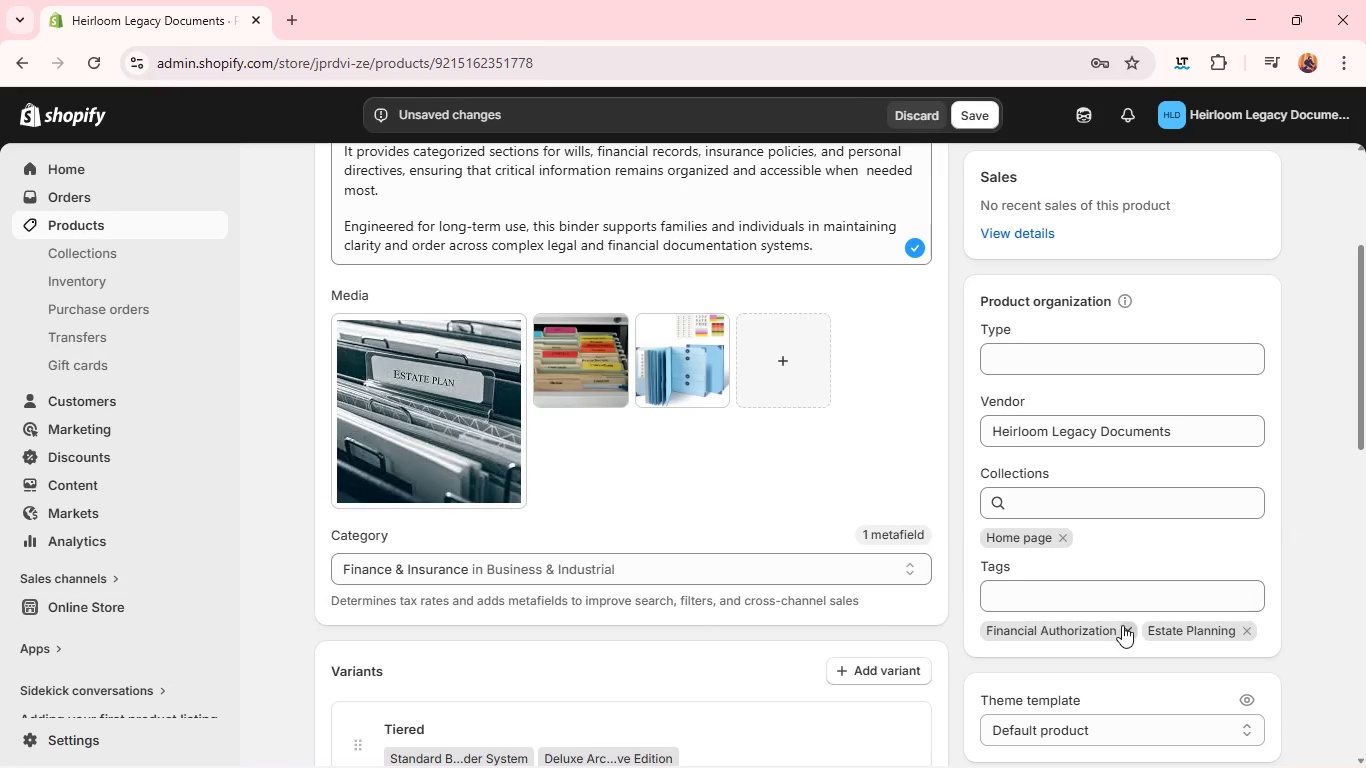 
left_click([1127, 626])
 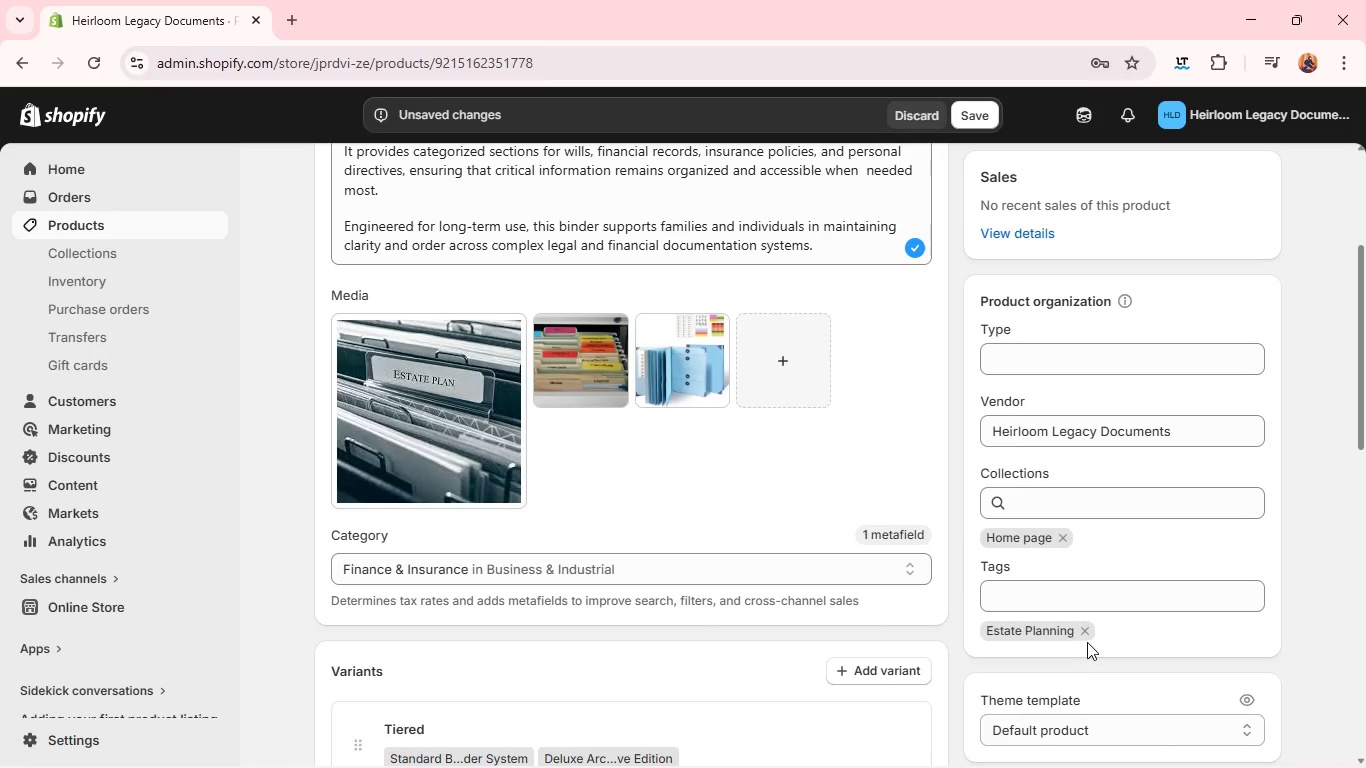 
left_click([1082, 632])
 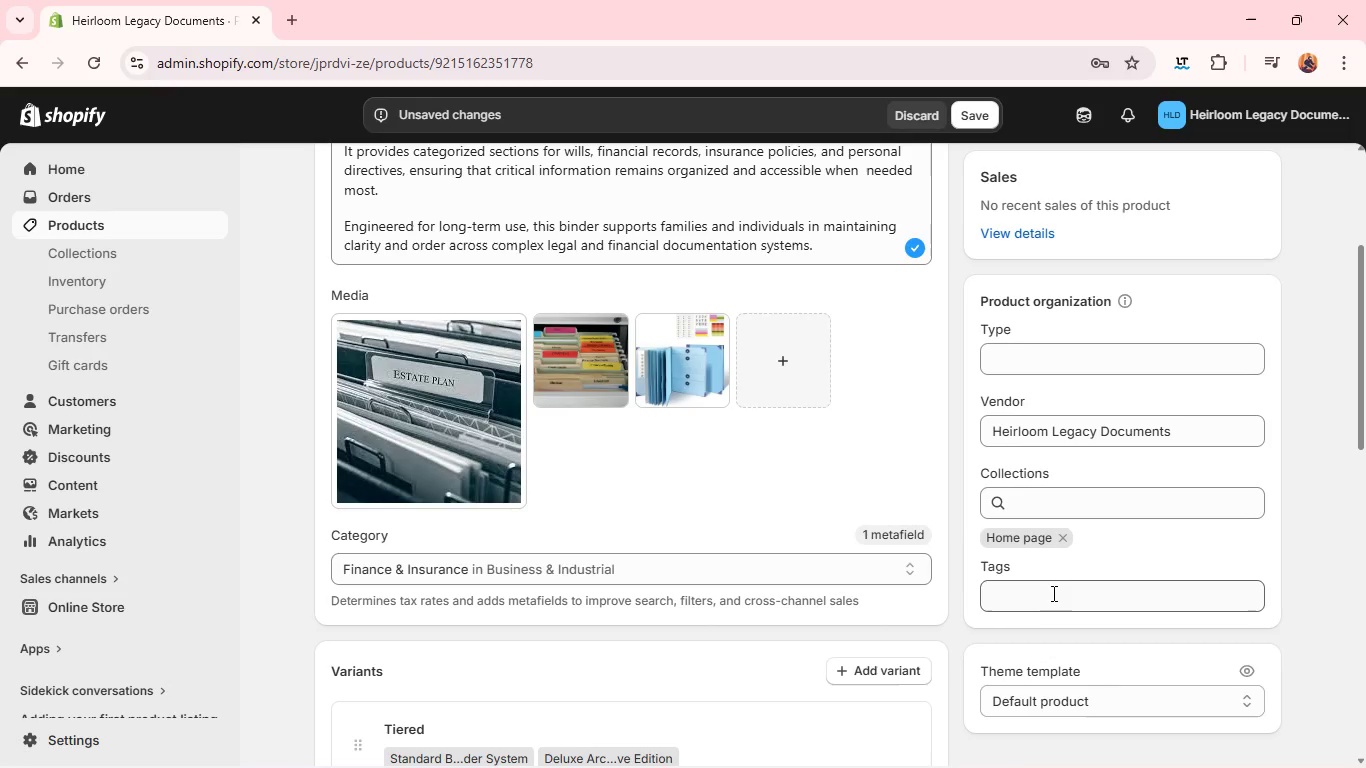 
left_click([1050, 590])
 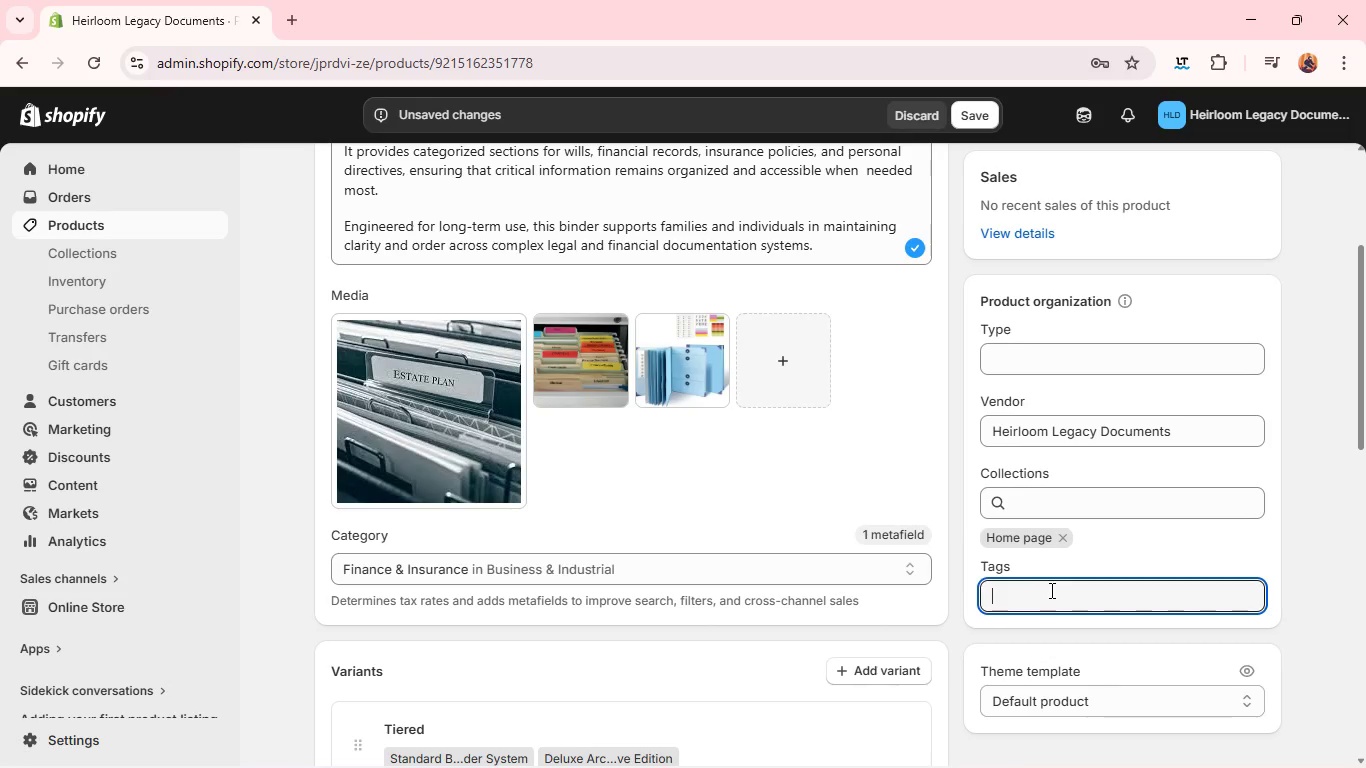 
type(Estate Binder)
 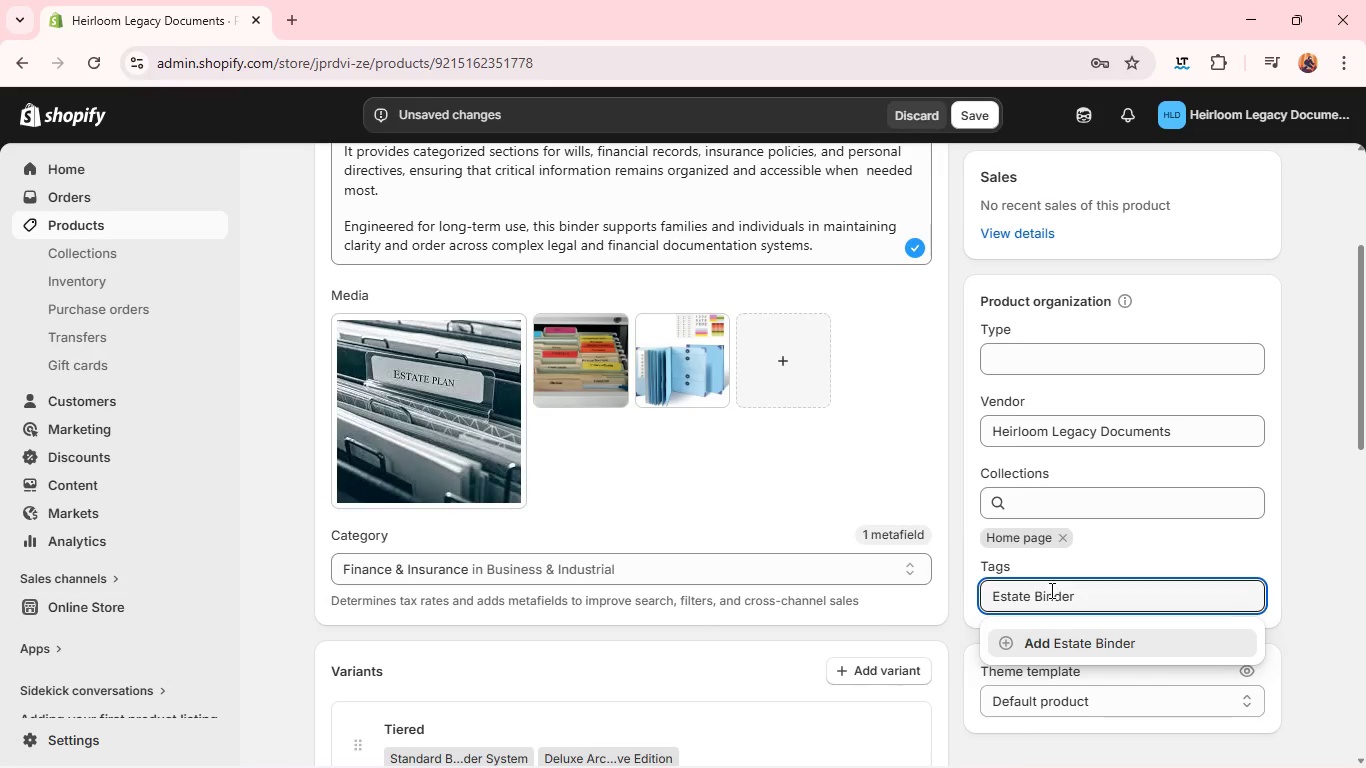 
key(Enter)
 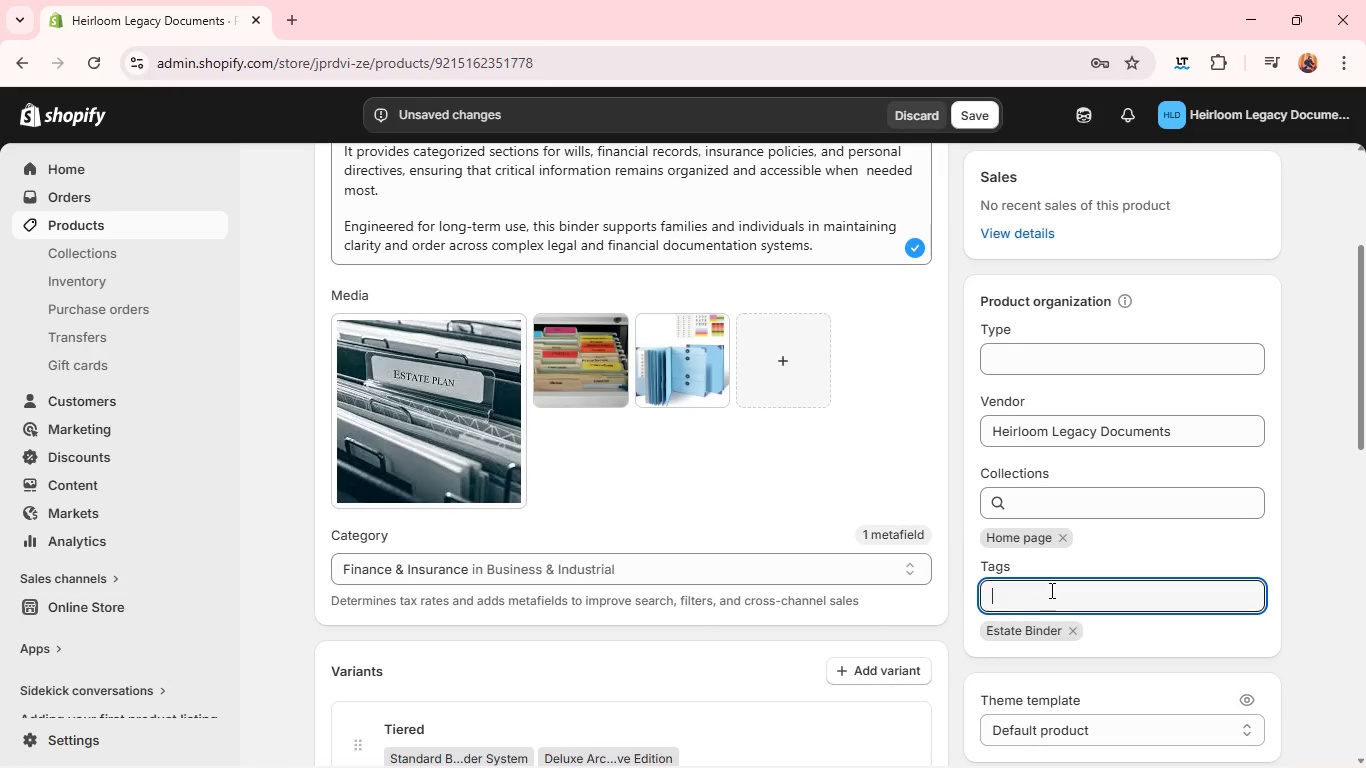 
type(Document Organix)
key(Backspace)
type(zer )
 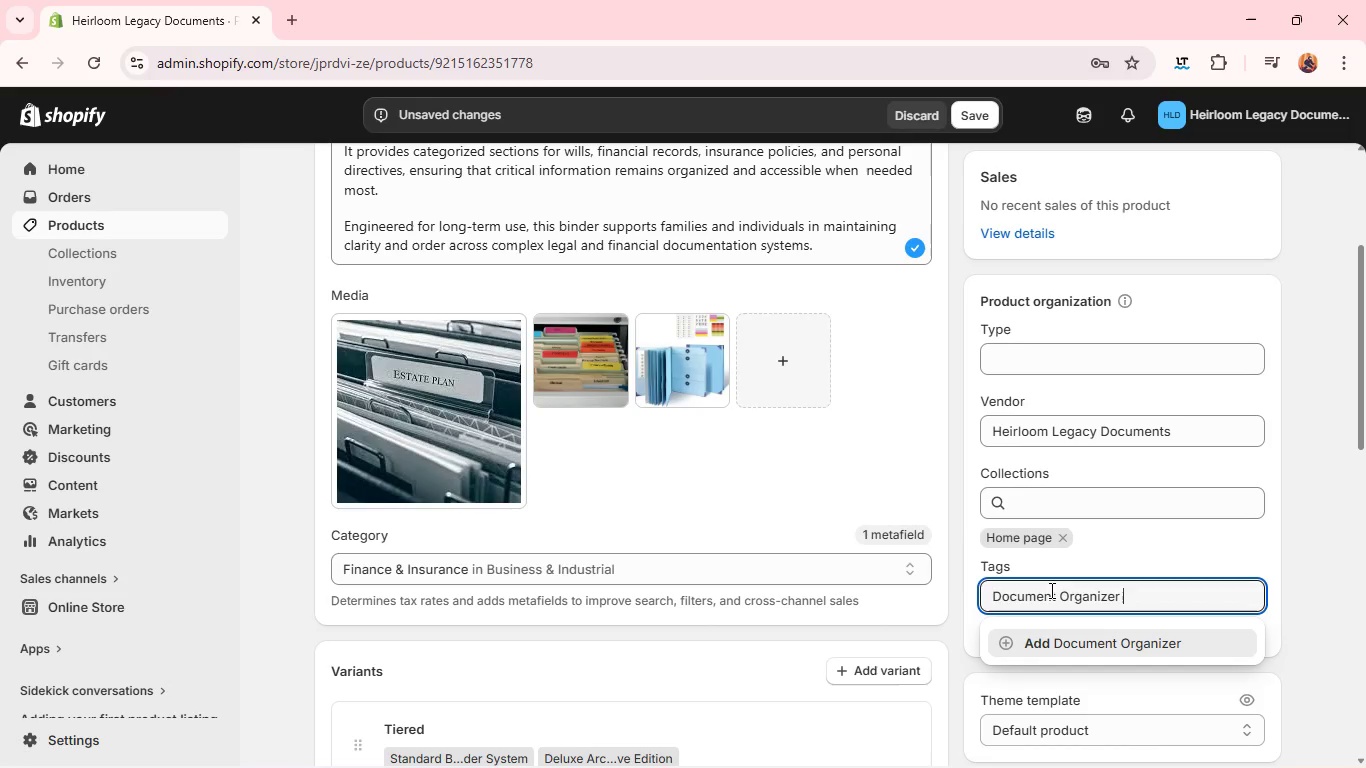 
key(Enter)
 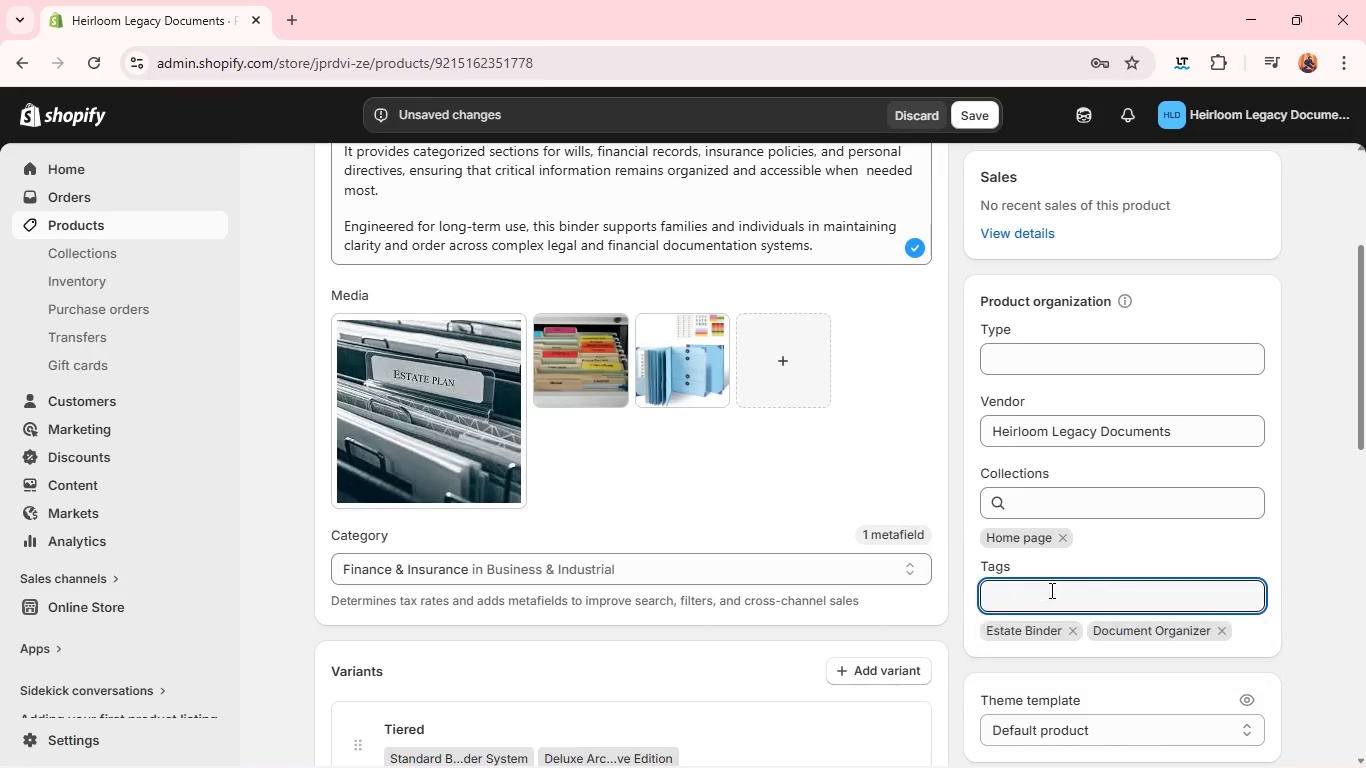 
type(Legal Storage Sysem)
key(Backspace)
key(Backspace)
type(tem)
 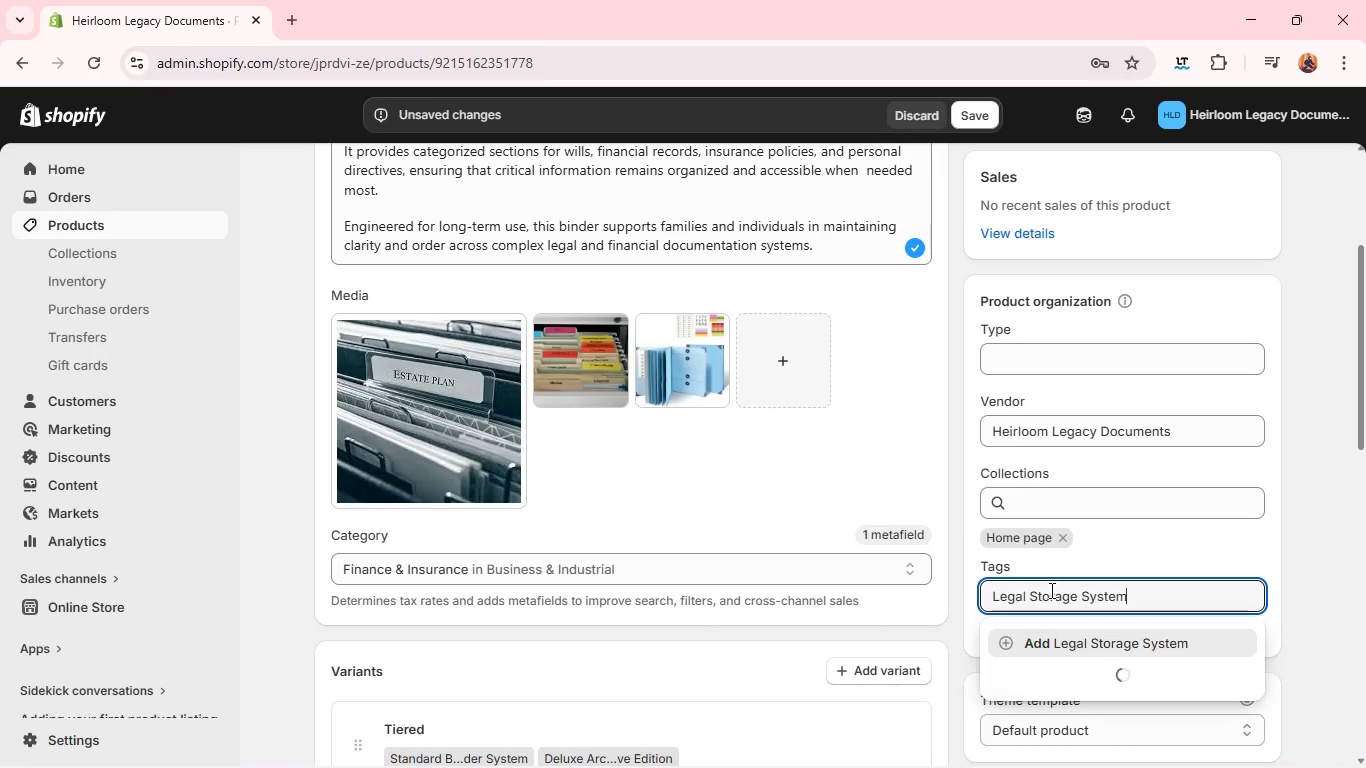 
key(Enter)
 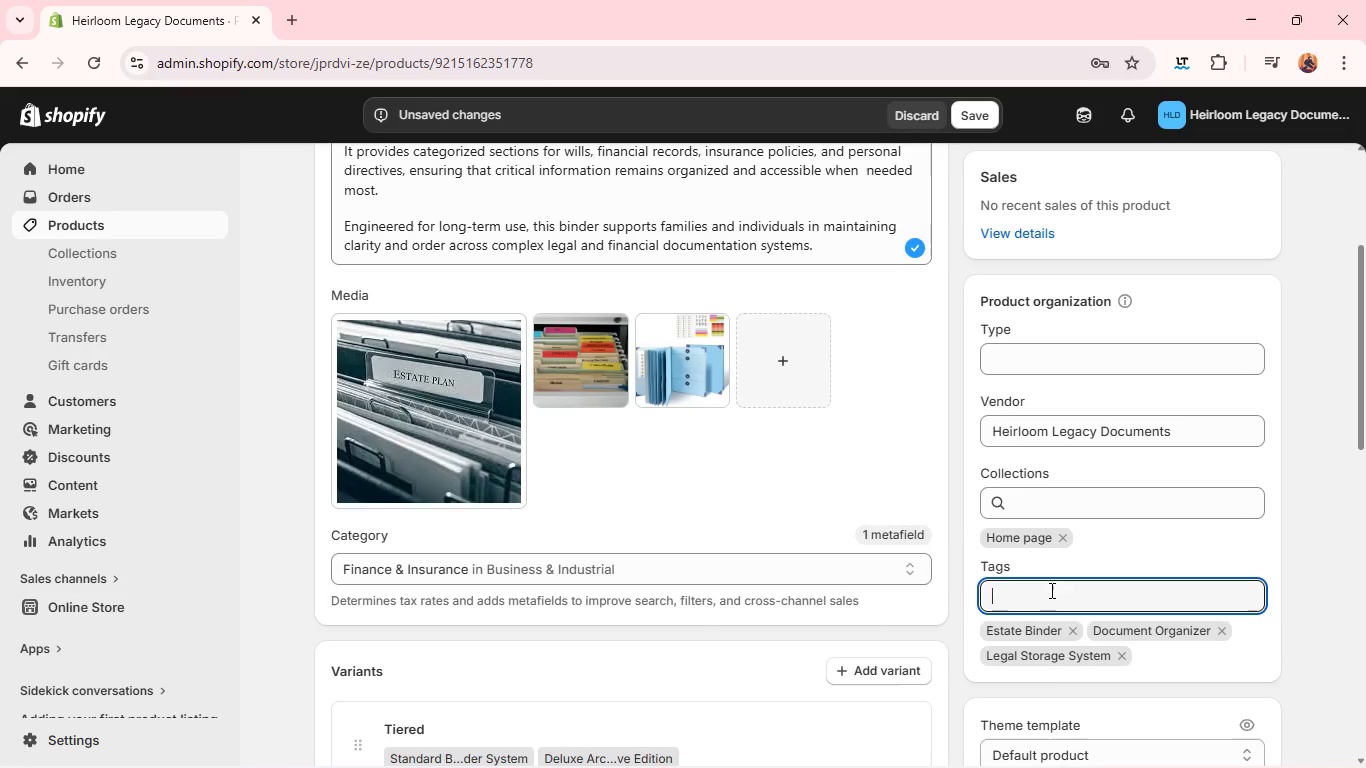 
type(Lega)
 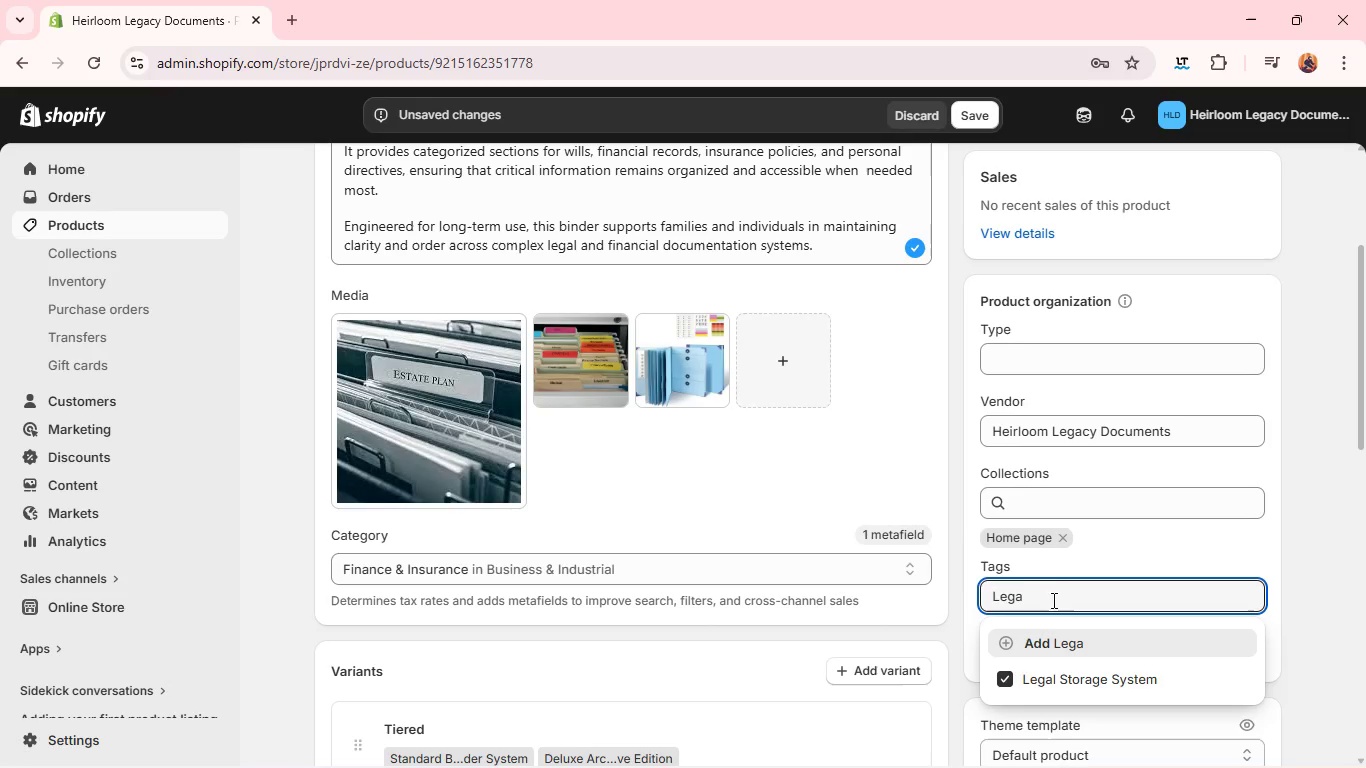 
type(cy planning )
 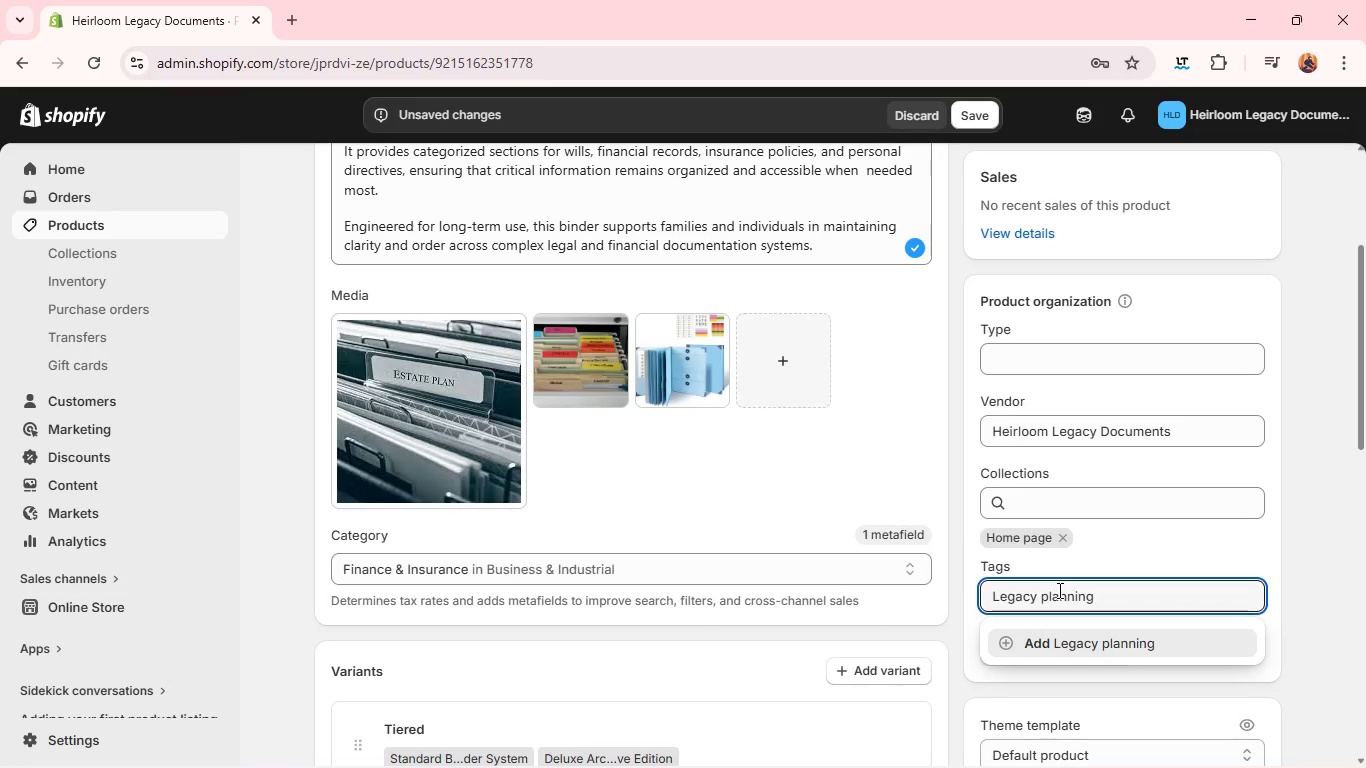 
key(Enter)
 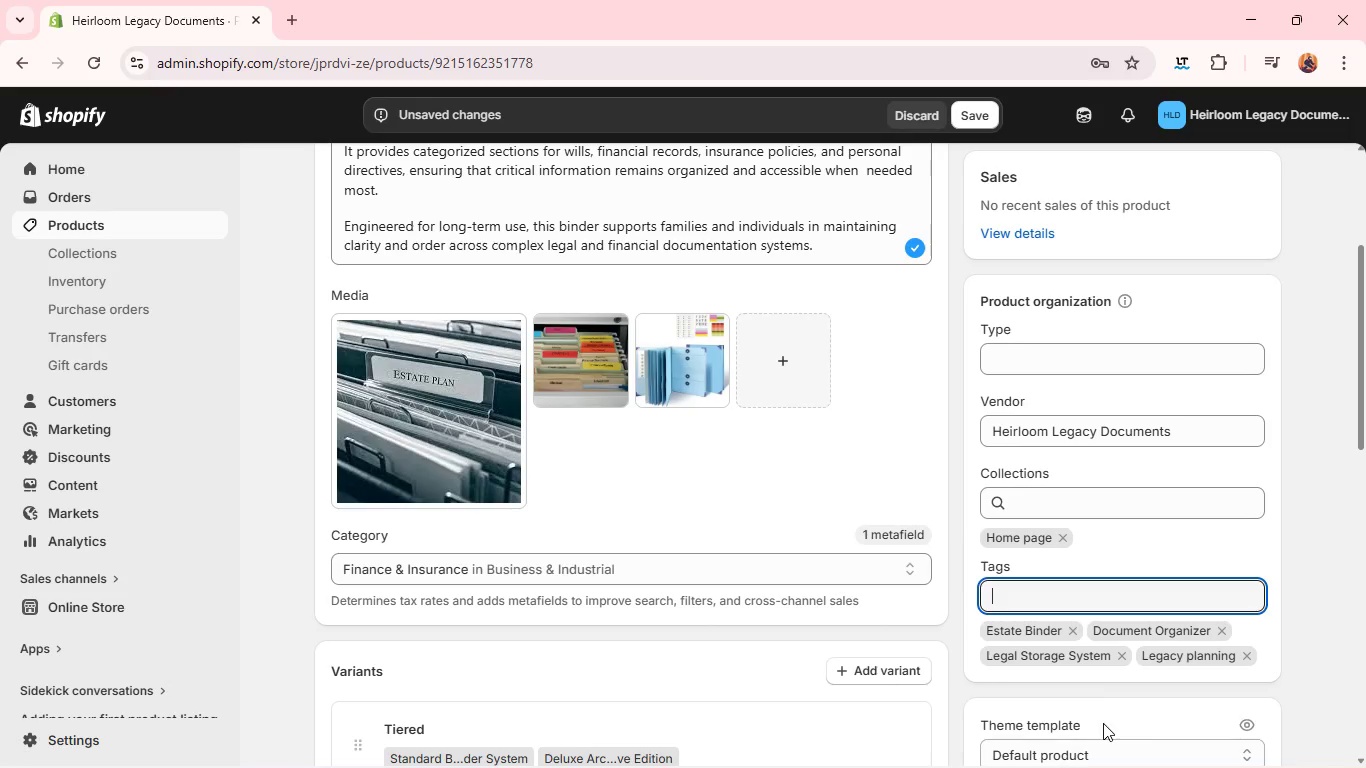 
wait(5.8)
 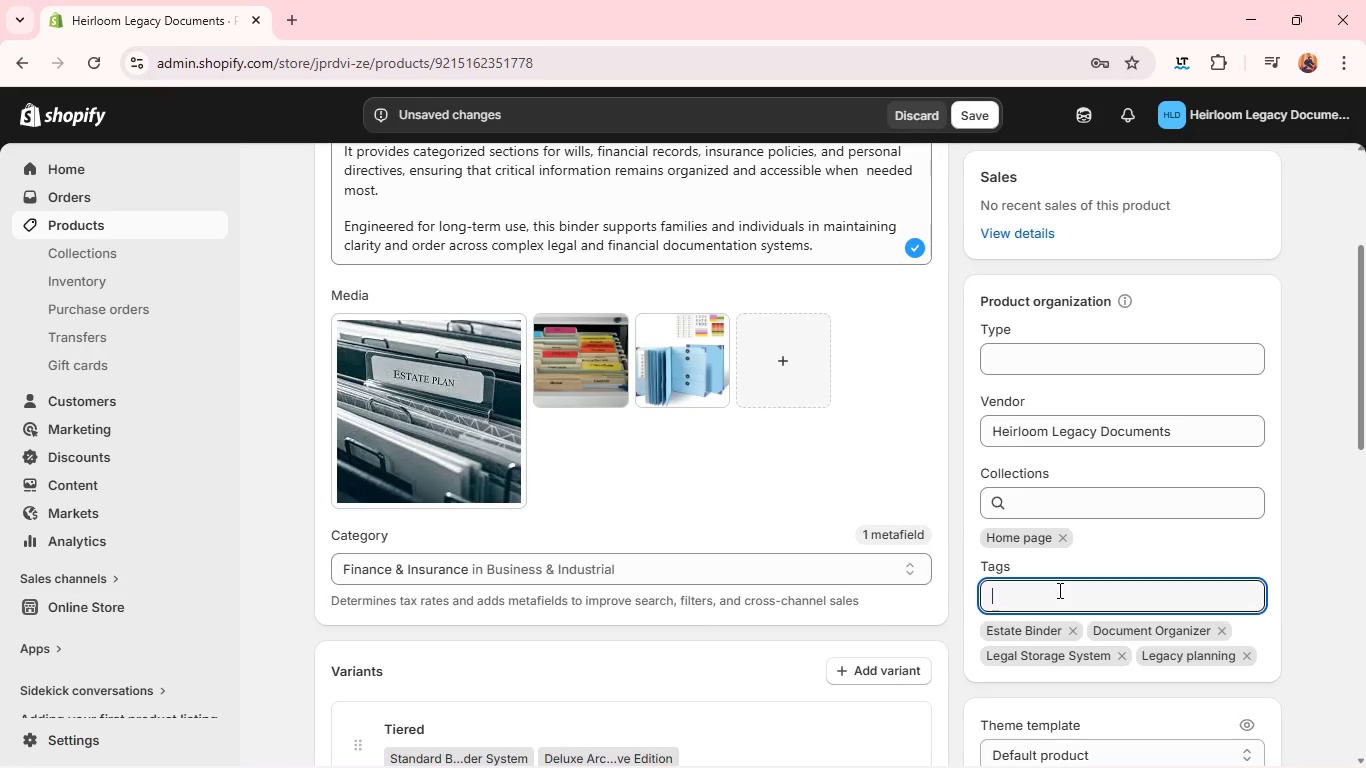 
type(Physical irganizer)
 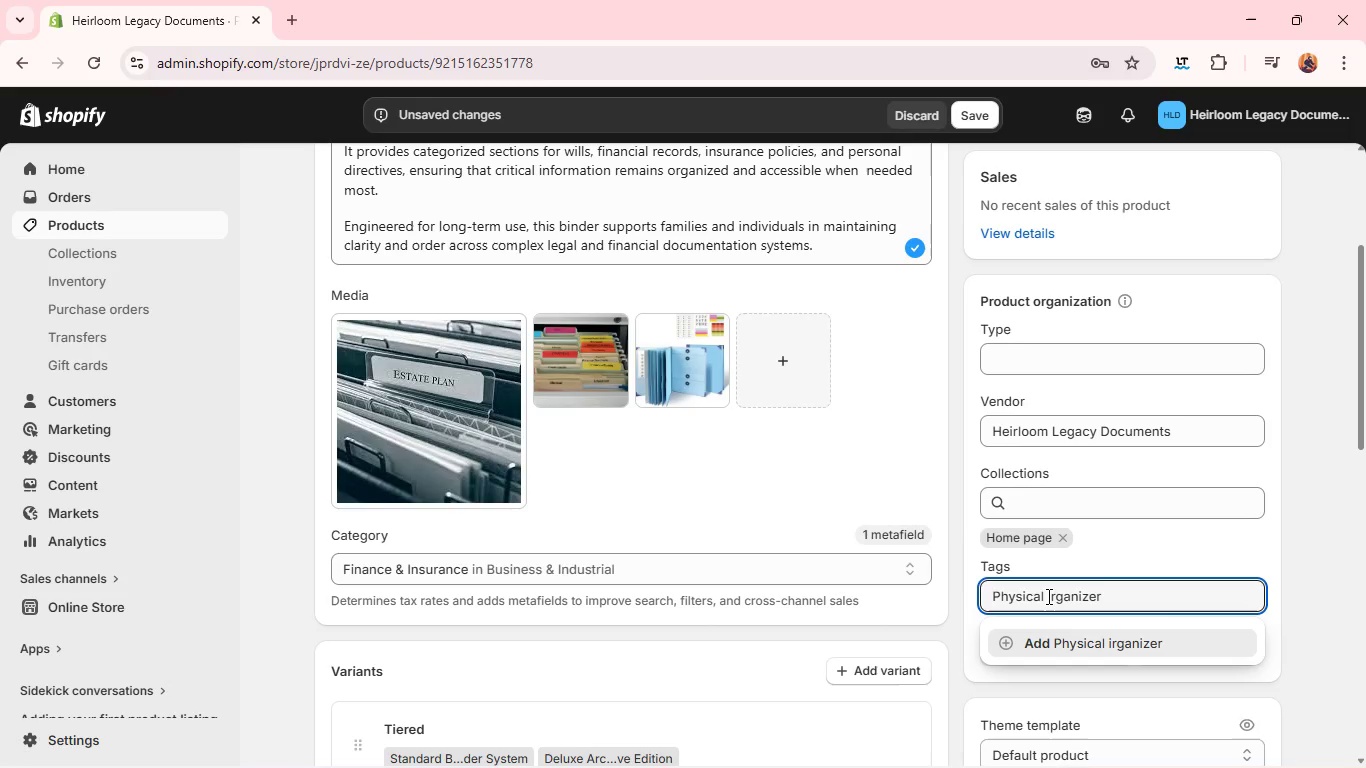 
left_click([1048, 596])
 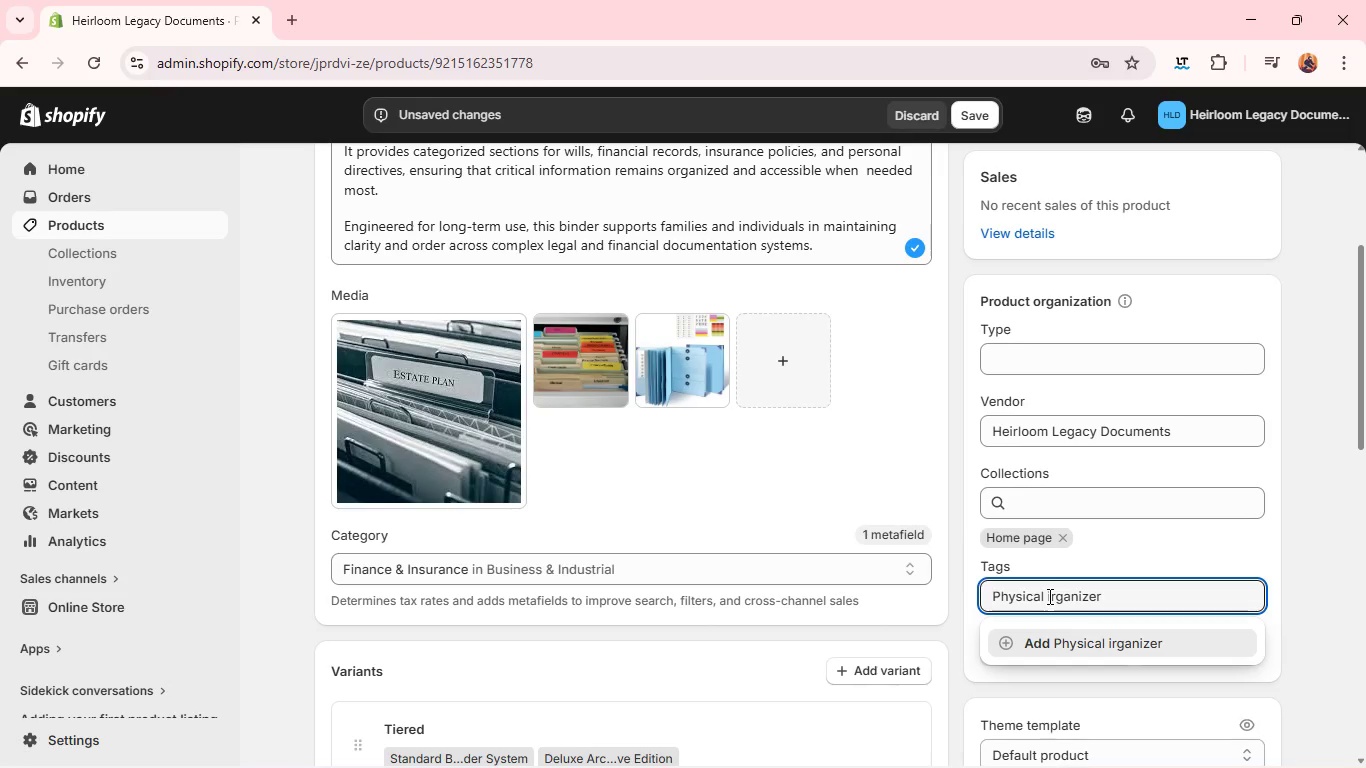 
key(ArrowRight)
 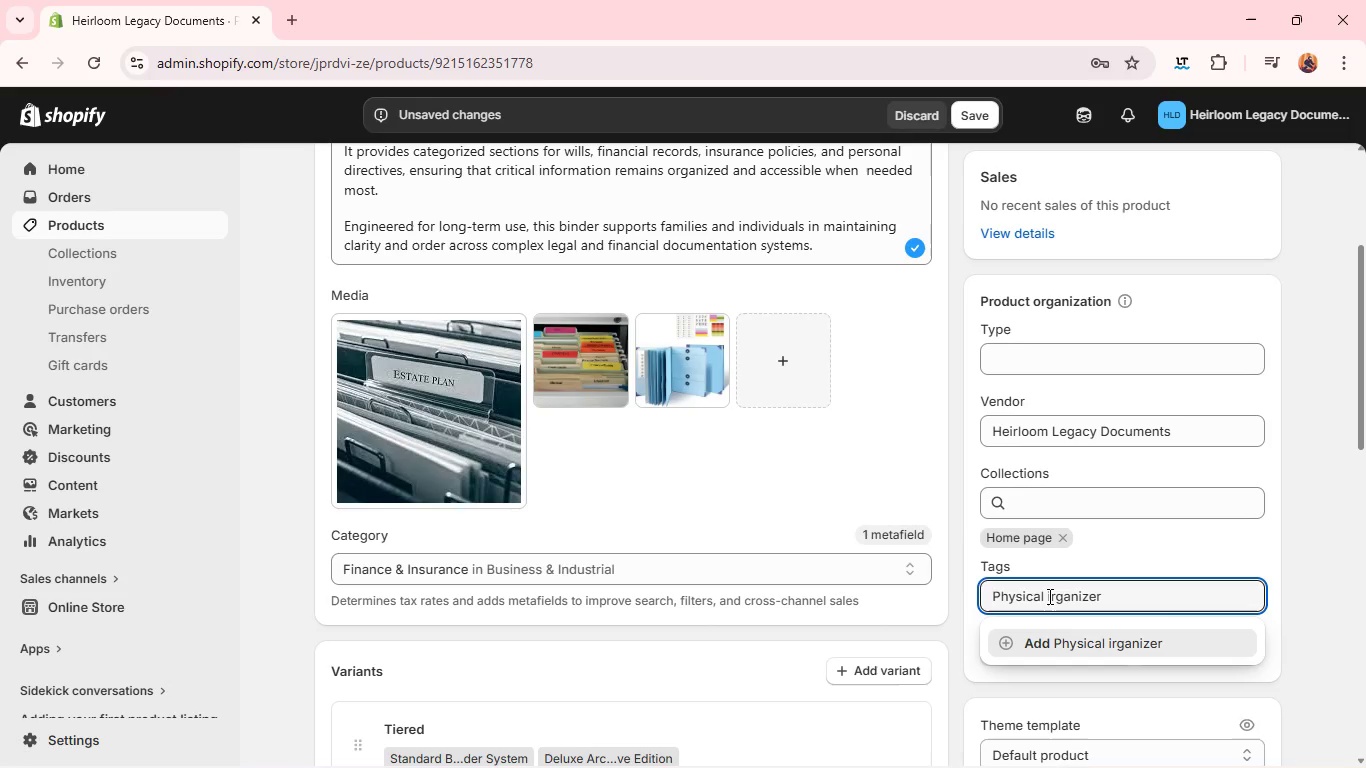 
key(Backspace)
 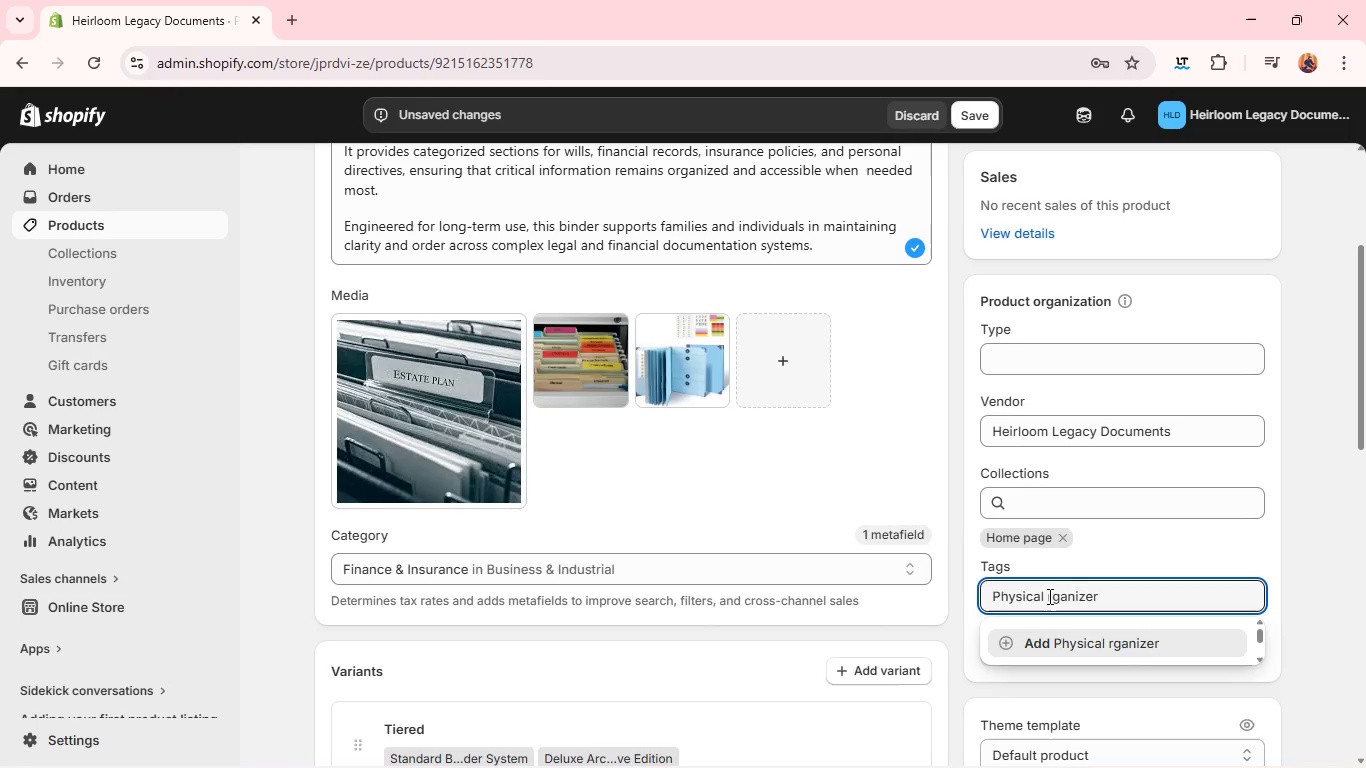 
key(O)
 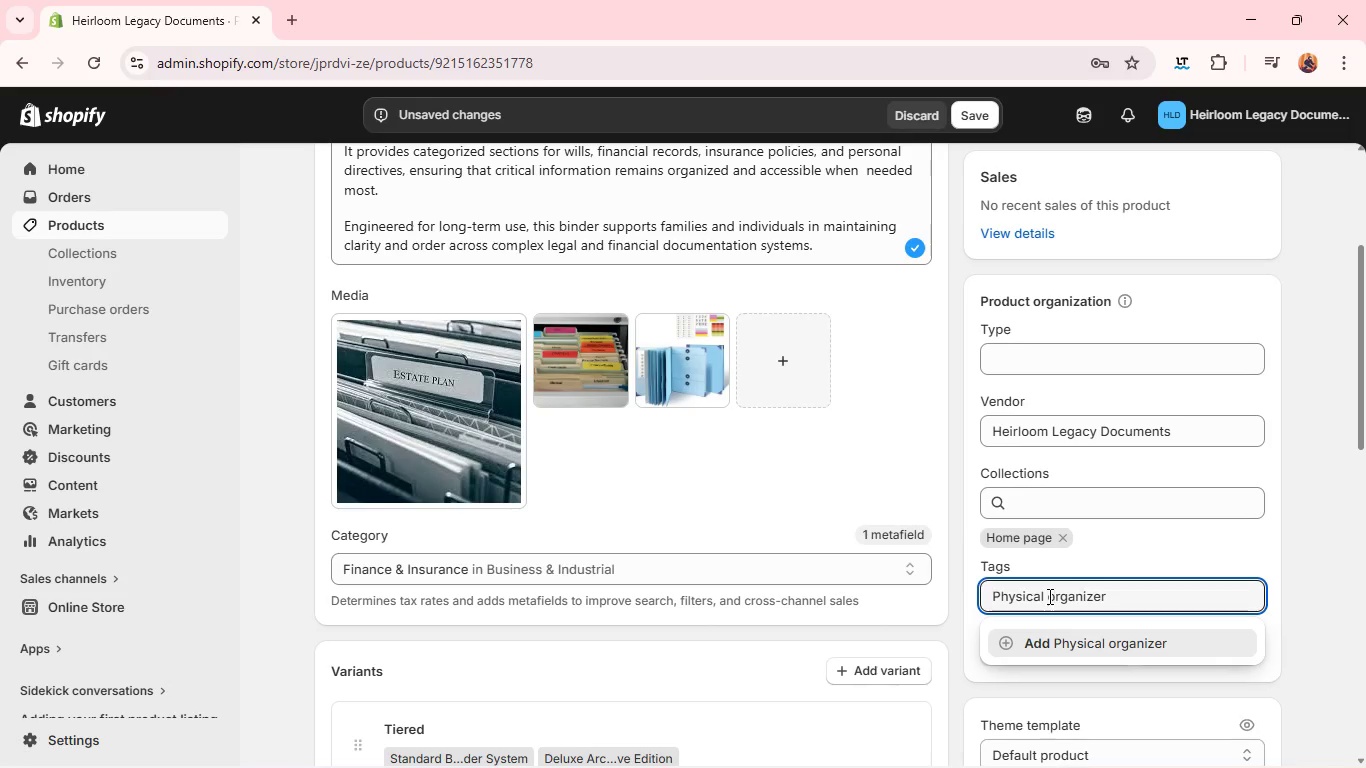 
key(Backspace)
 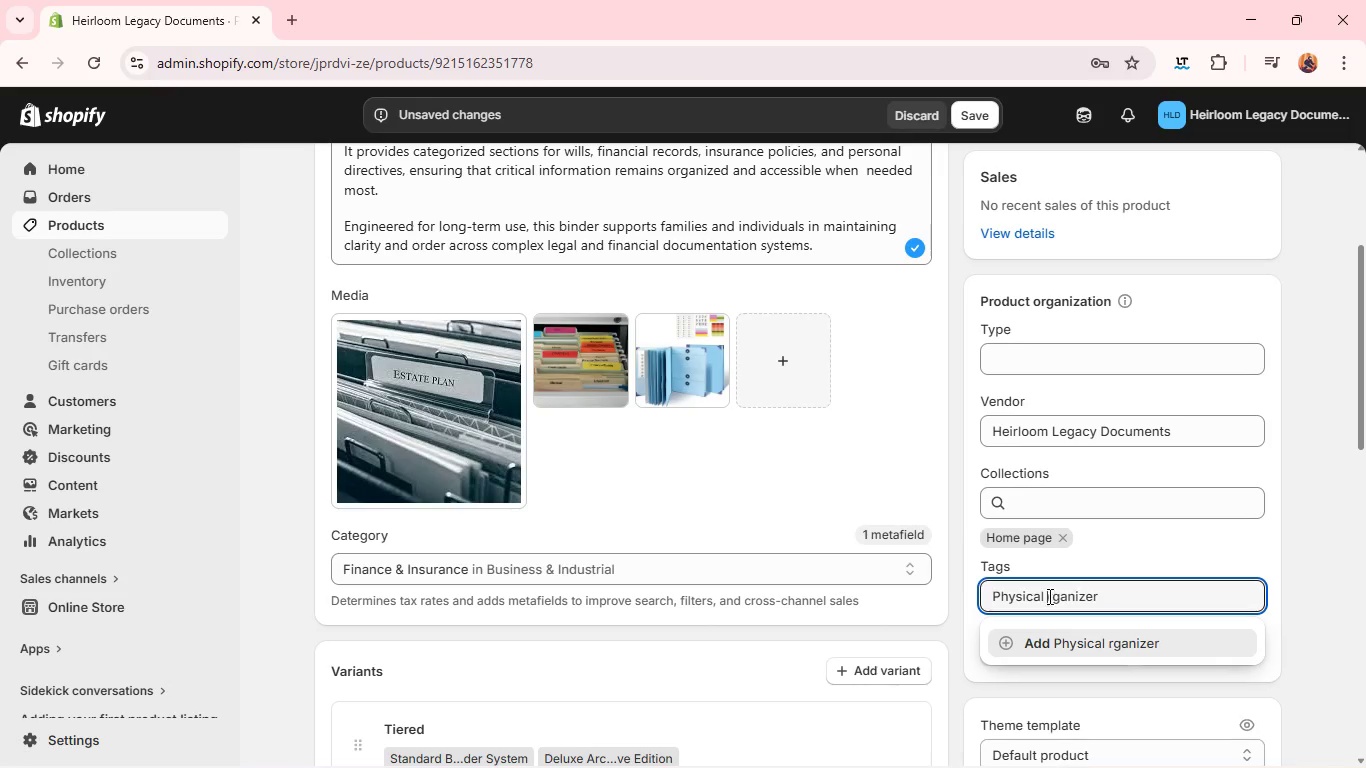 
key(Shift+O)
 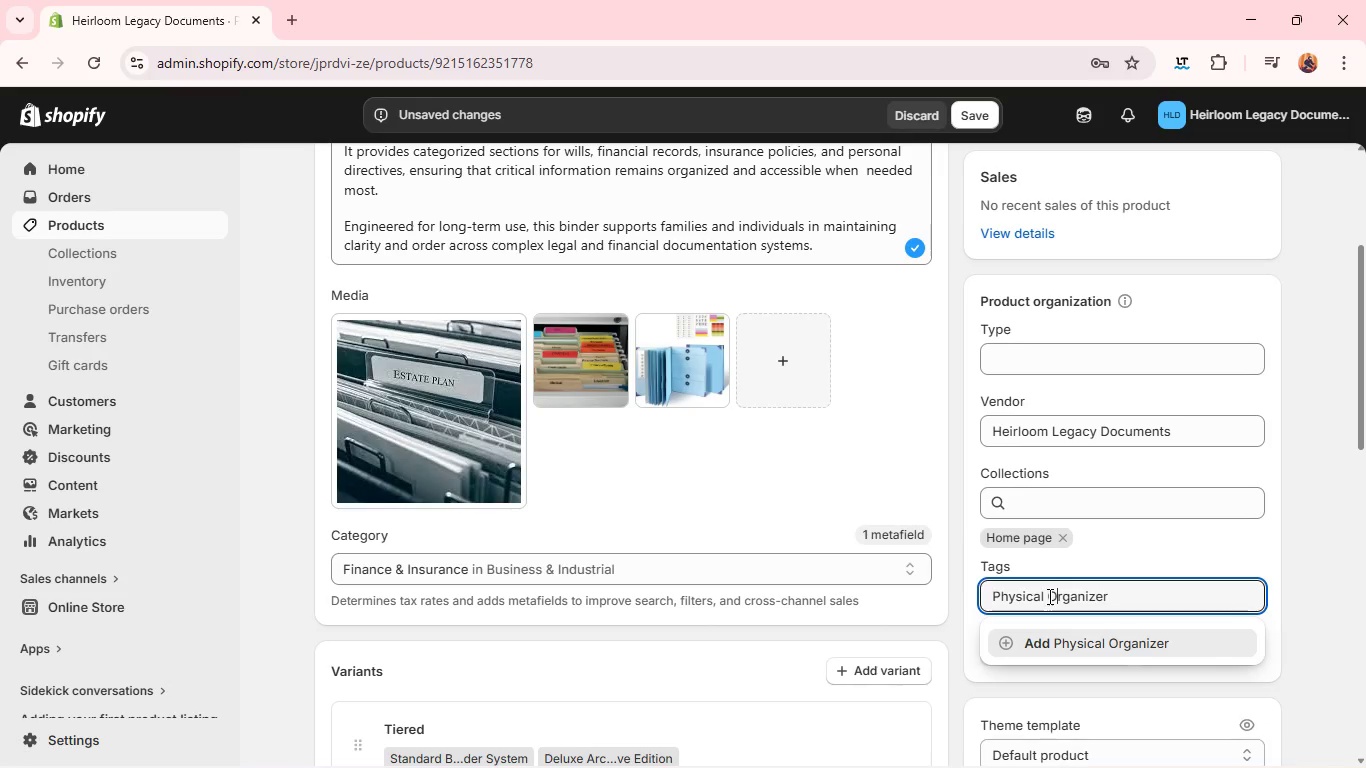 
key(Enter)
 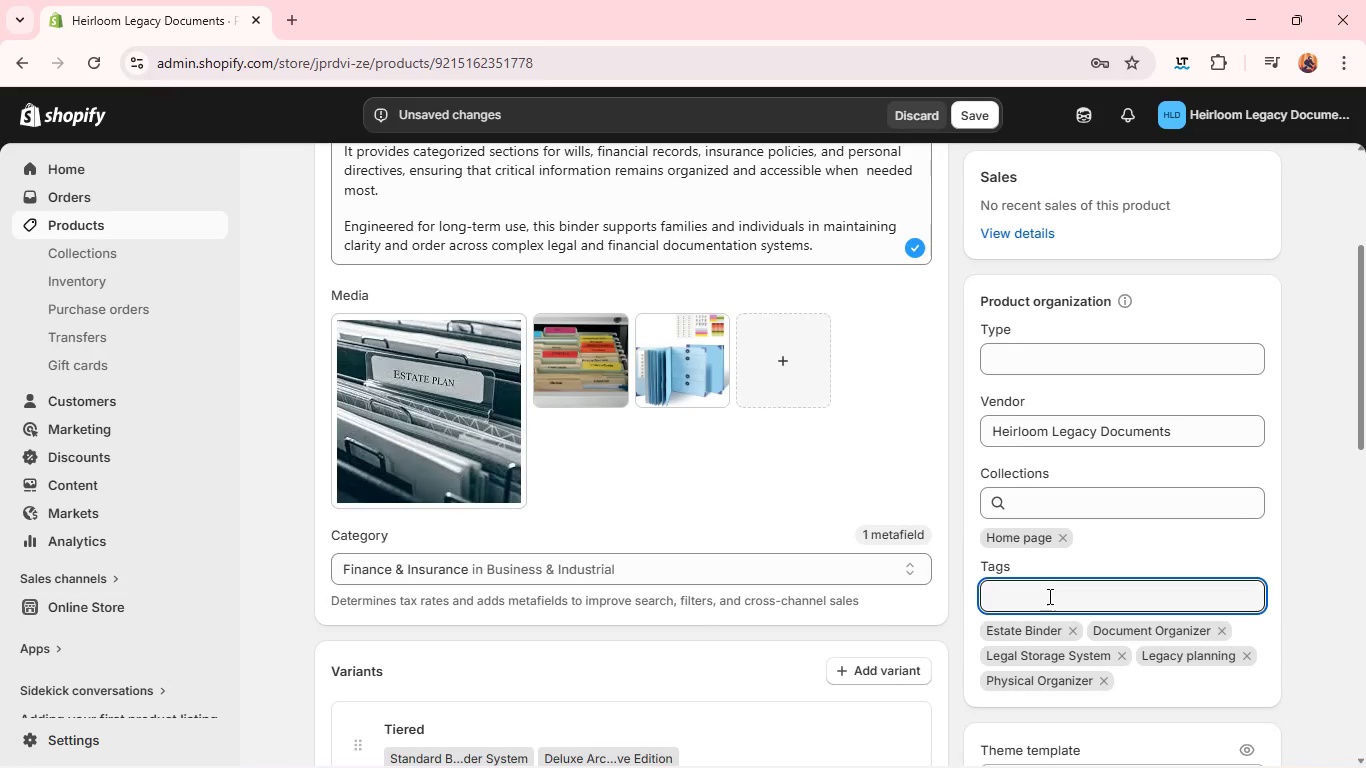 
type(Estate Manan)
key(Backspace)
type(gement to)
key(Backspace)
key(Backspace)
type(Tools)
 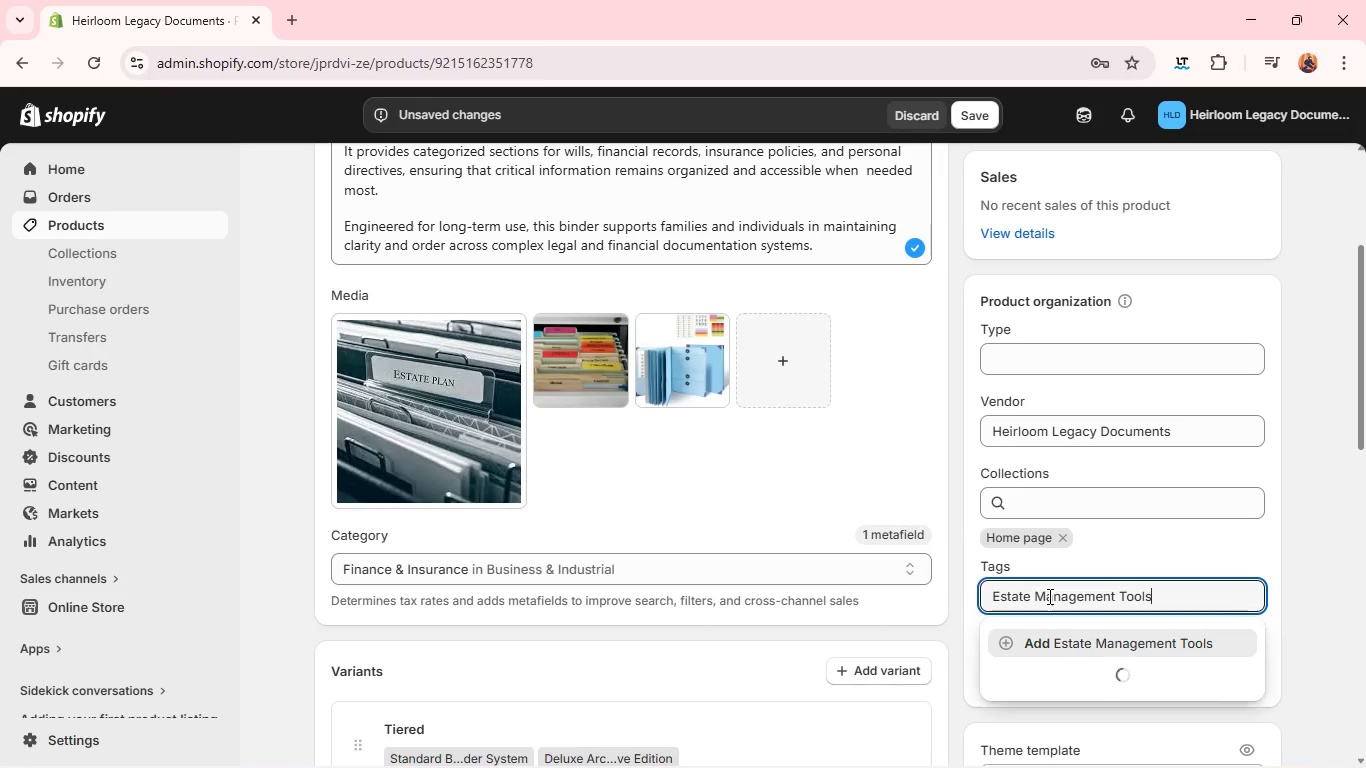 
key(Enter)
 